 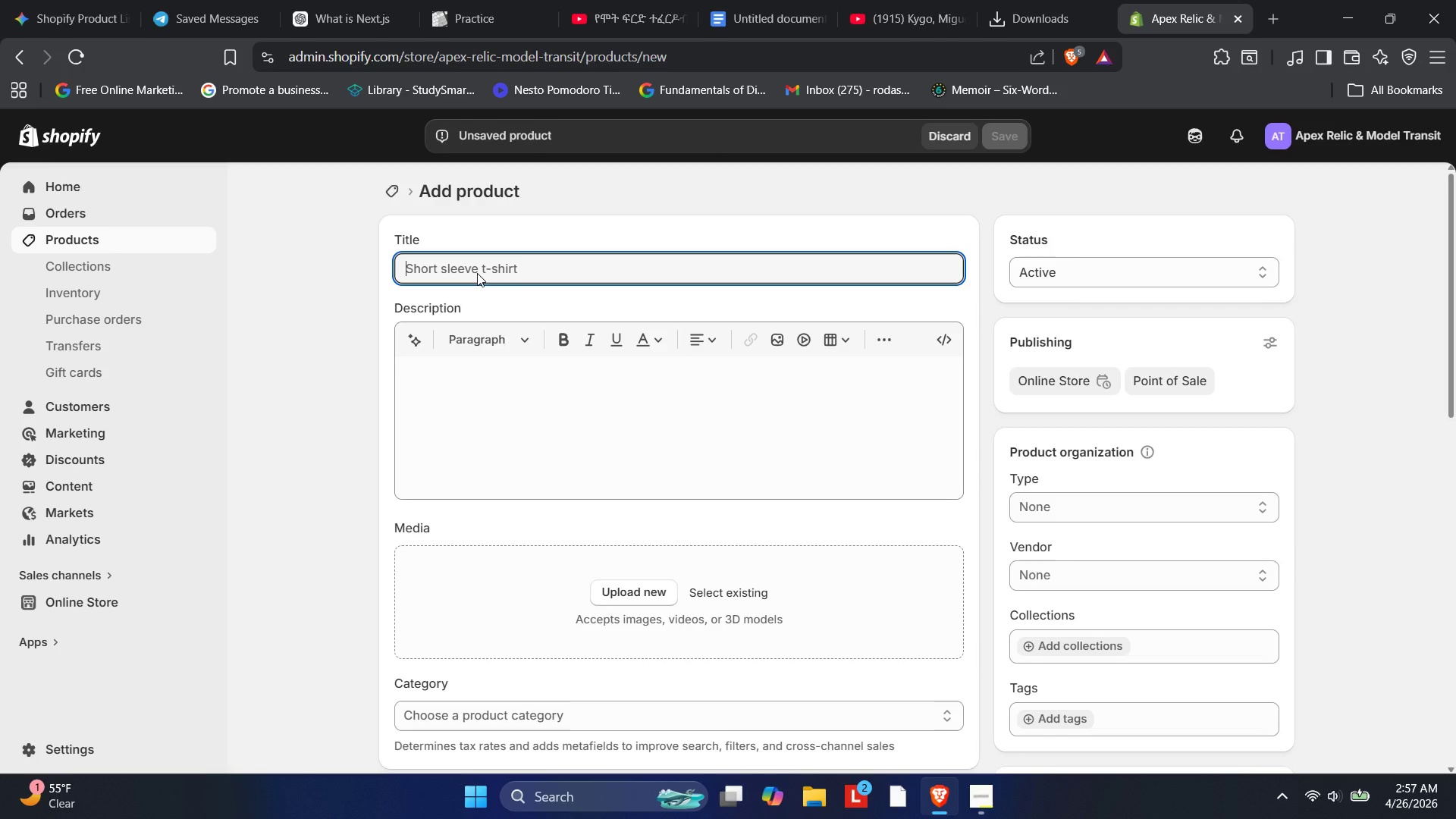 
type([PlayPause]Climate )
key(Backspace)
type(-Controlled Prototypw)
key(Backspace)
type(e Courier | Architecture Transit)
 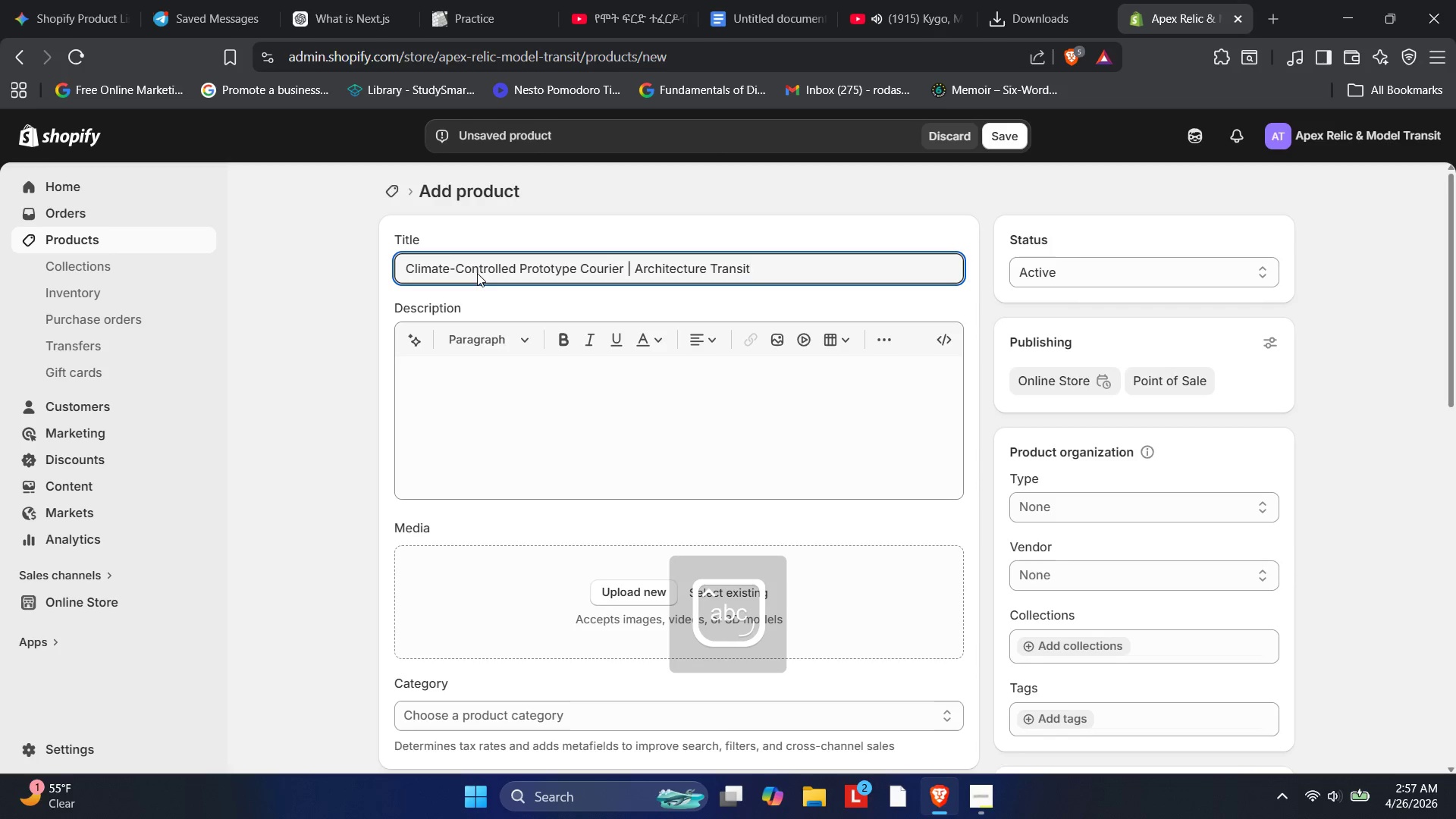 
left_click([515, 372])
 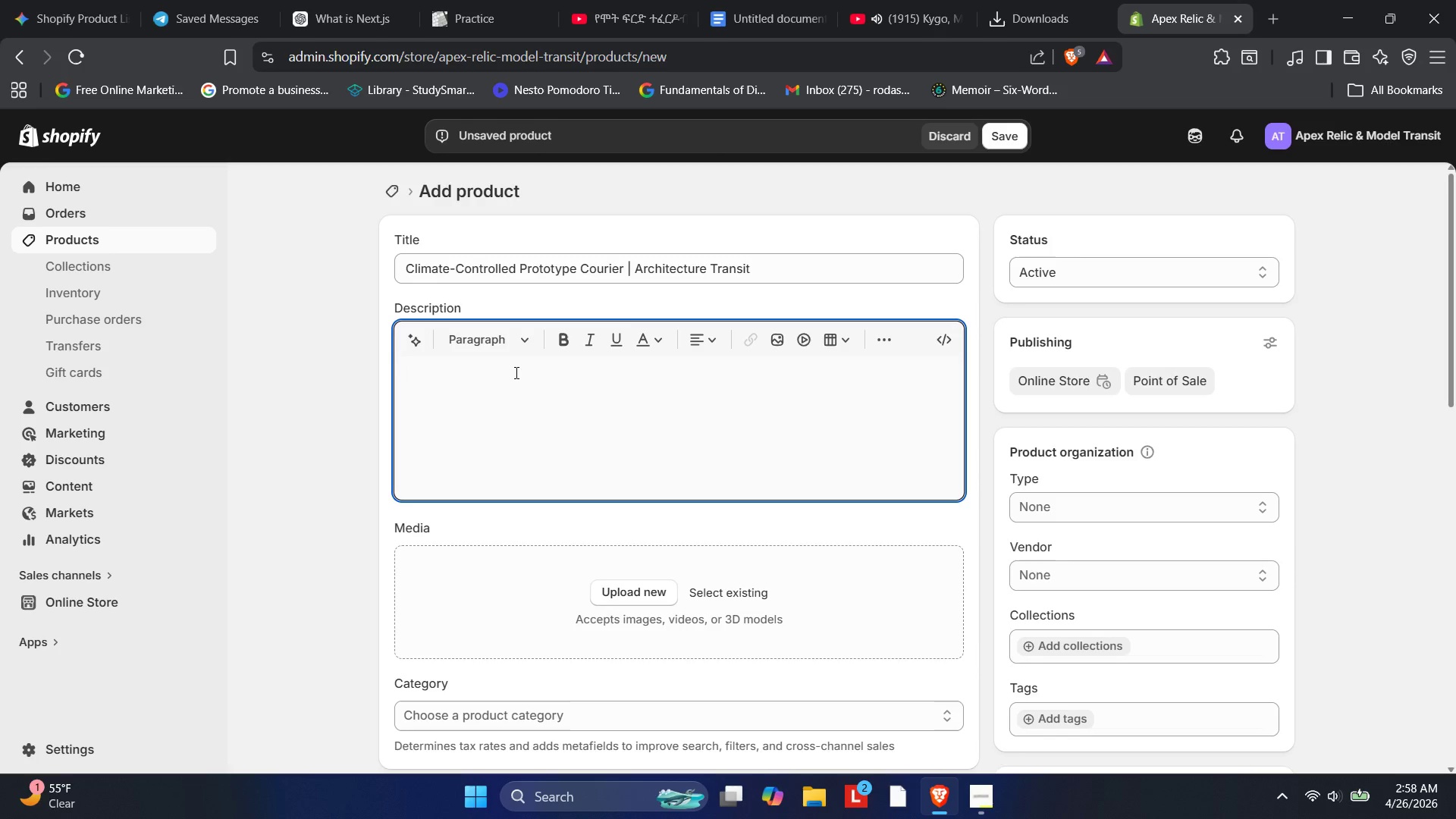 
wait(27.05)
 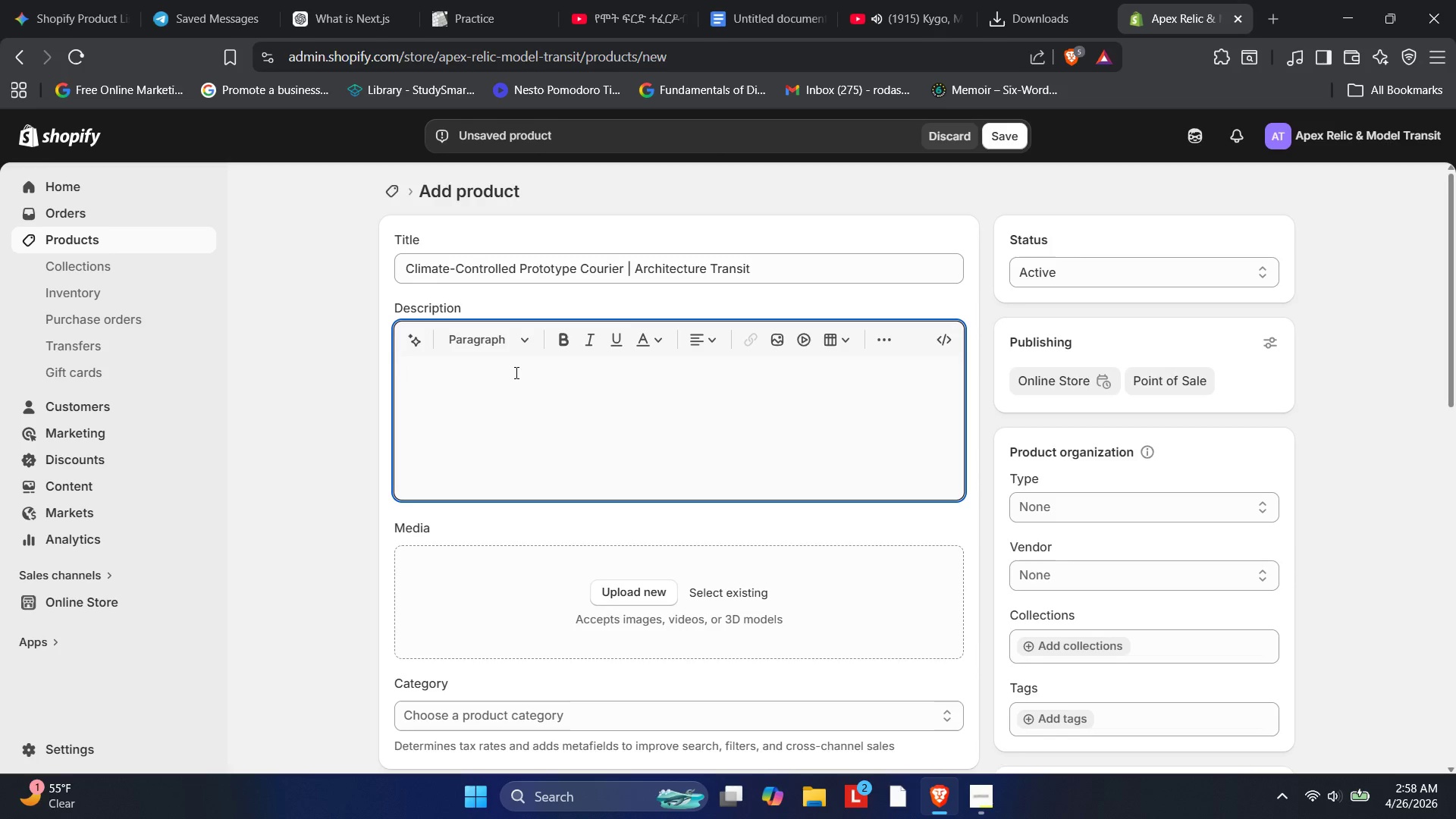 
key(NumLock)
 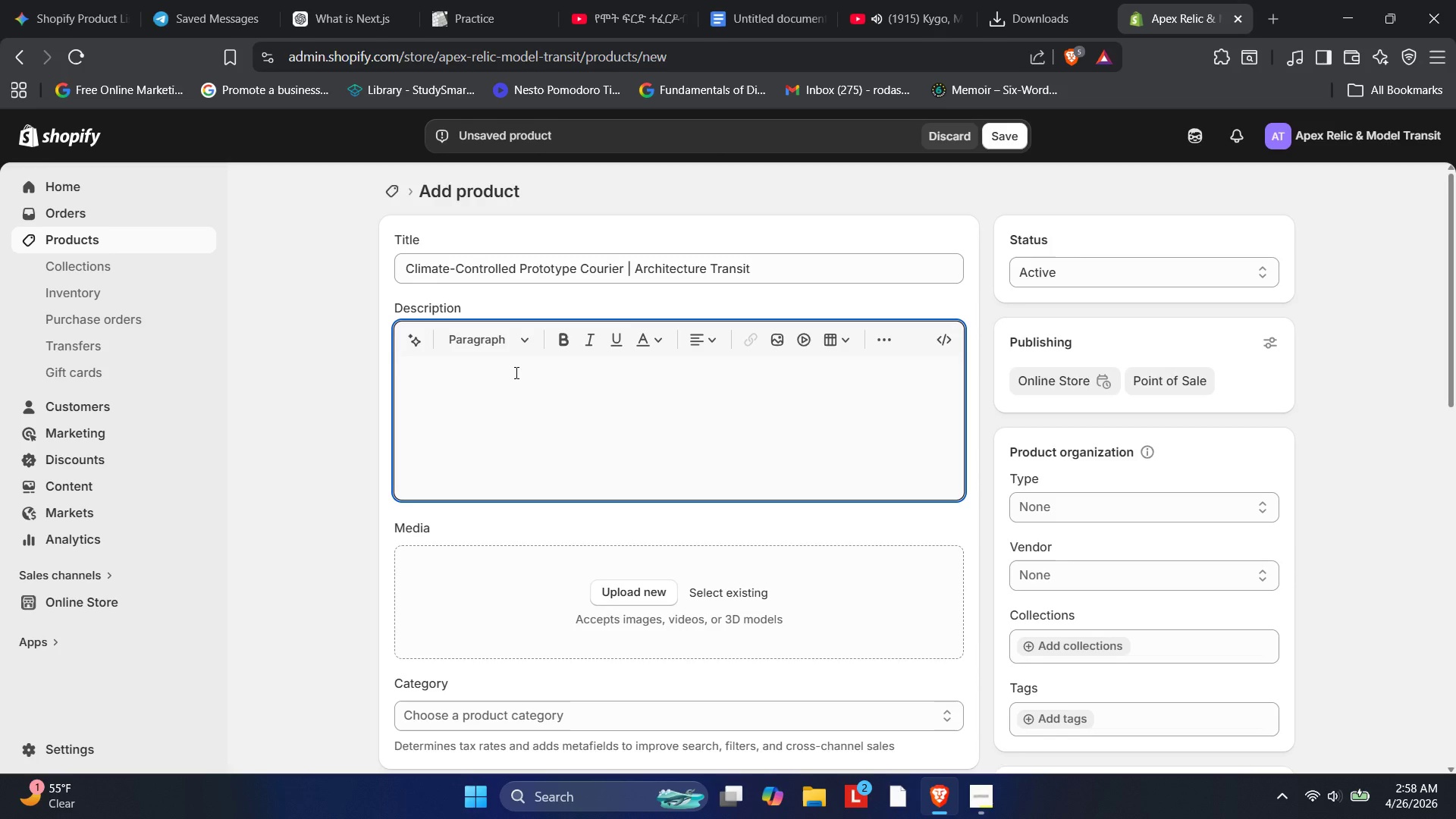 
wait(14.66)
 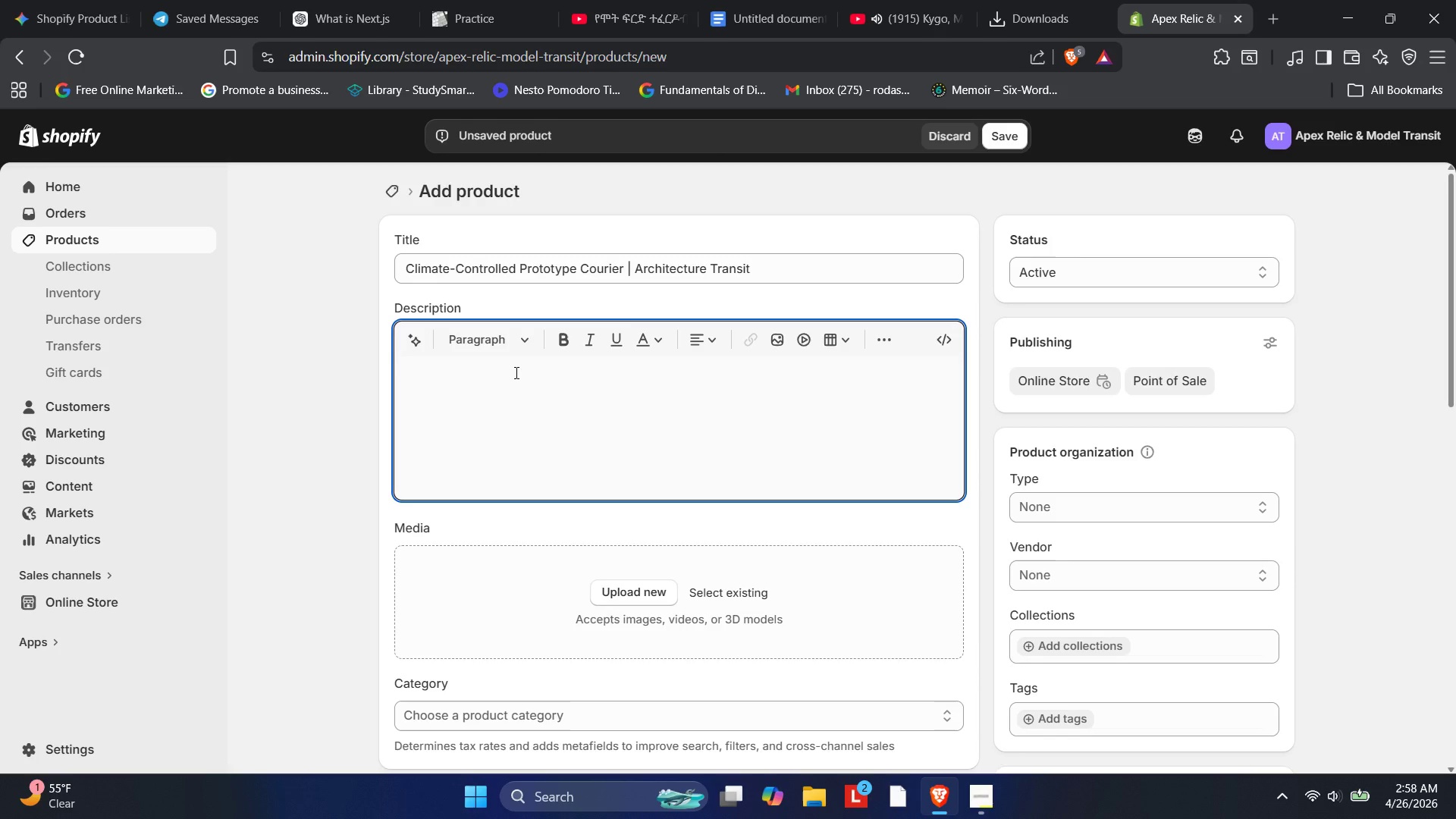 
type(High-precision logistics for architectural scale models and fragile prototypes.)
 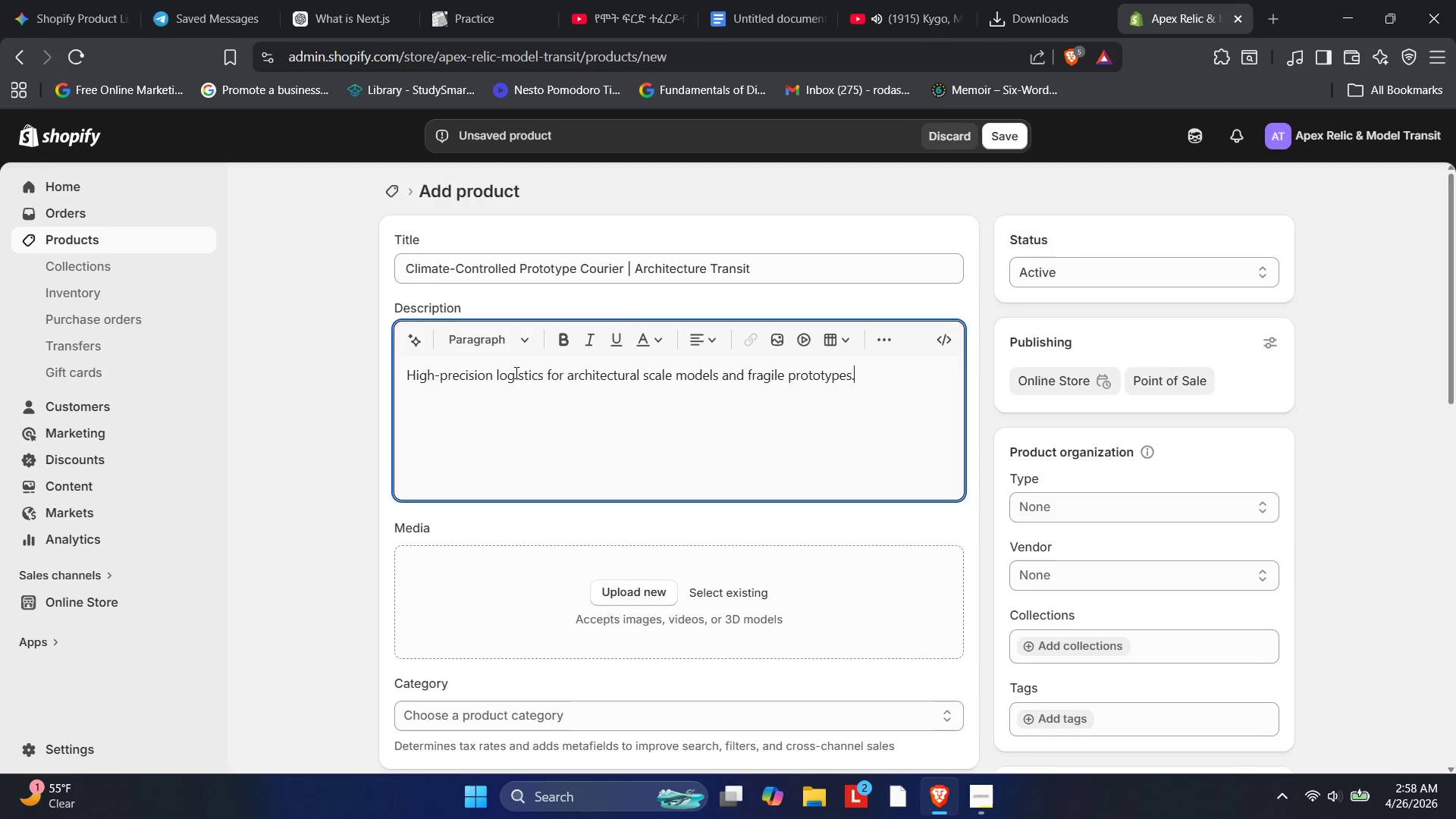 
key(Enter)
 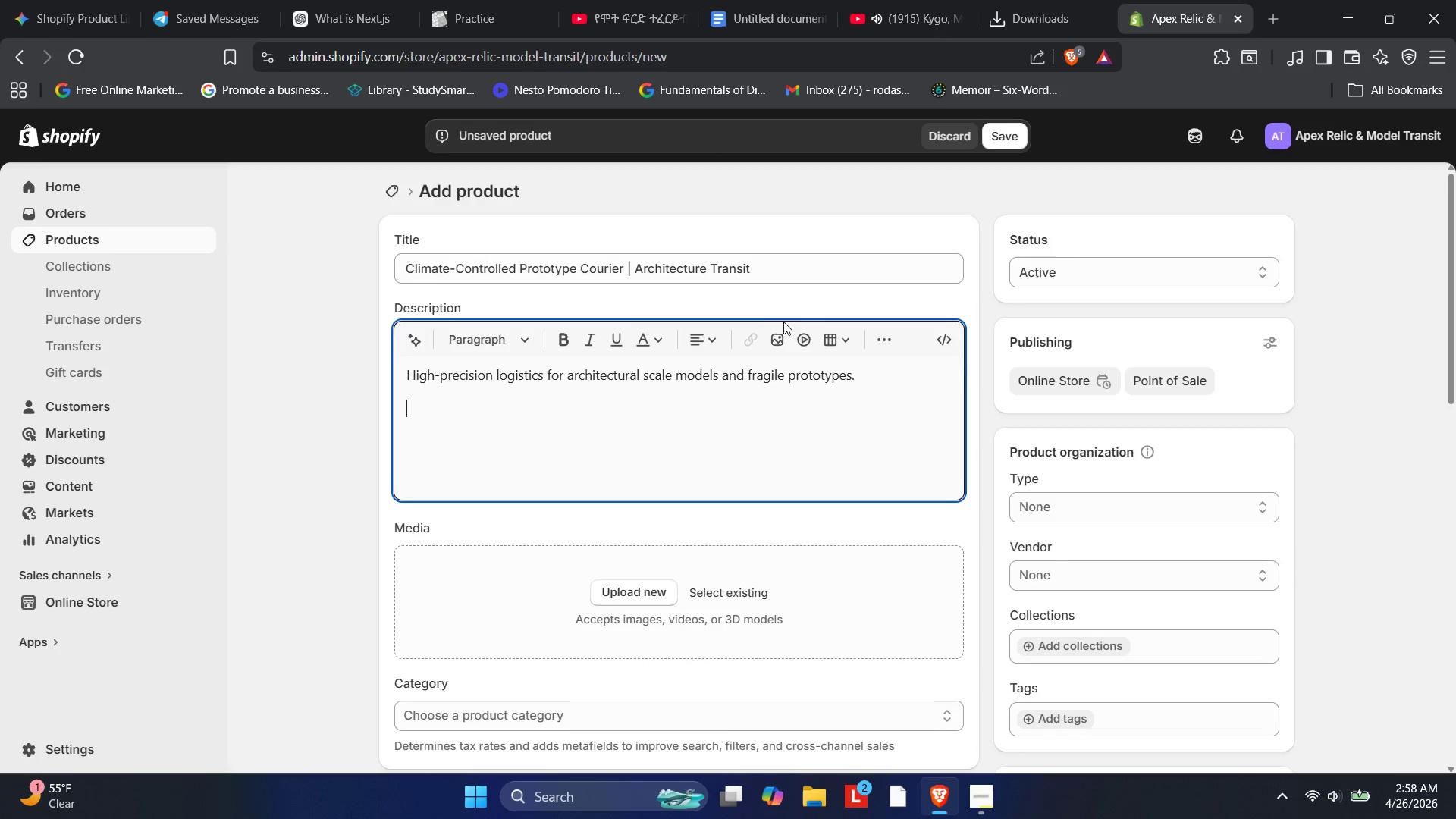 
double_click([787, 366])
 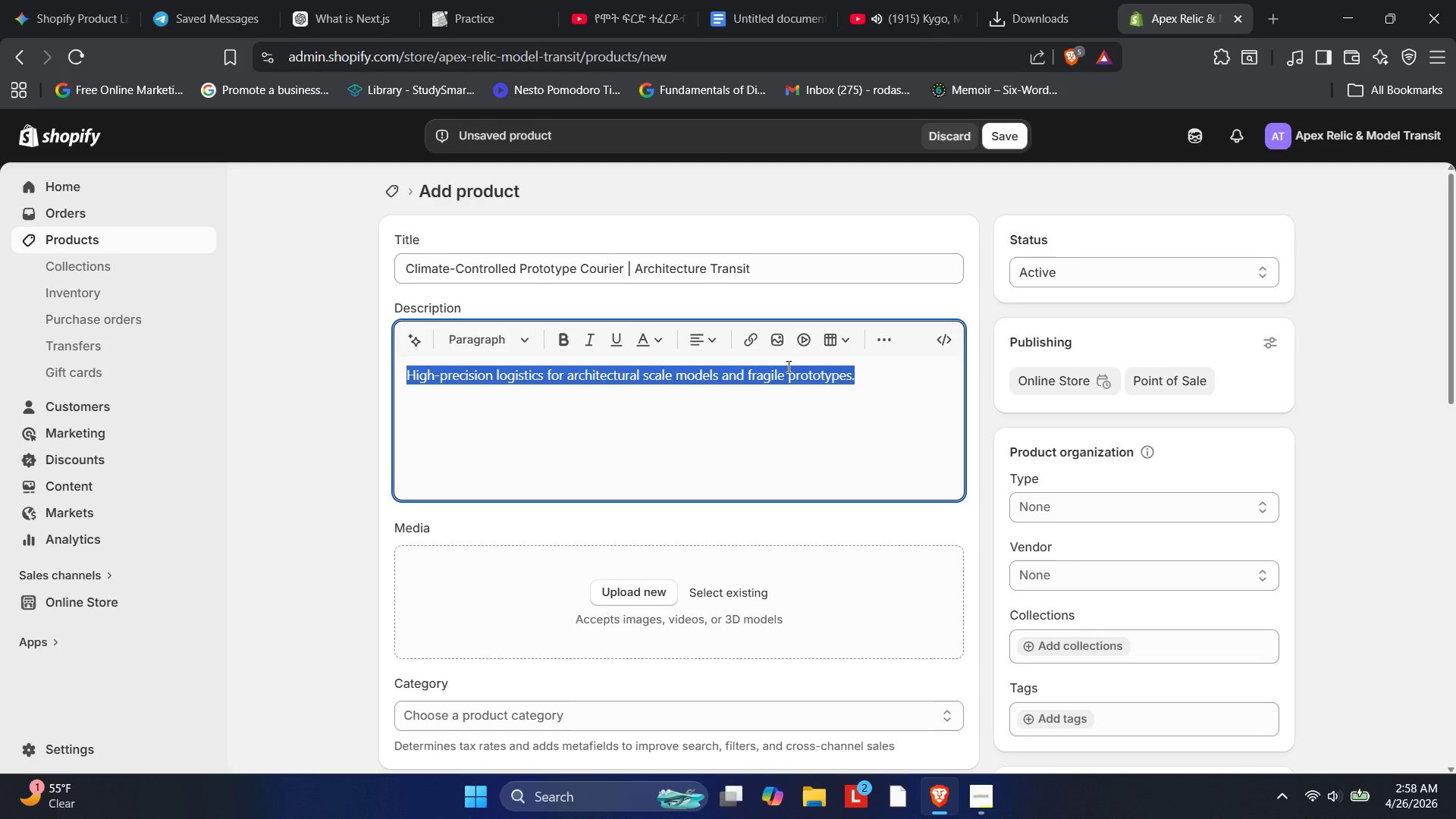 
triple_click([787, 366])
 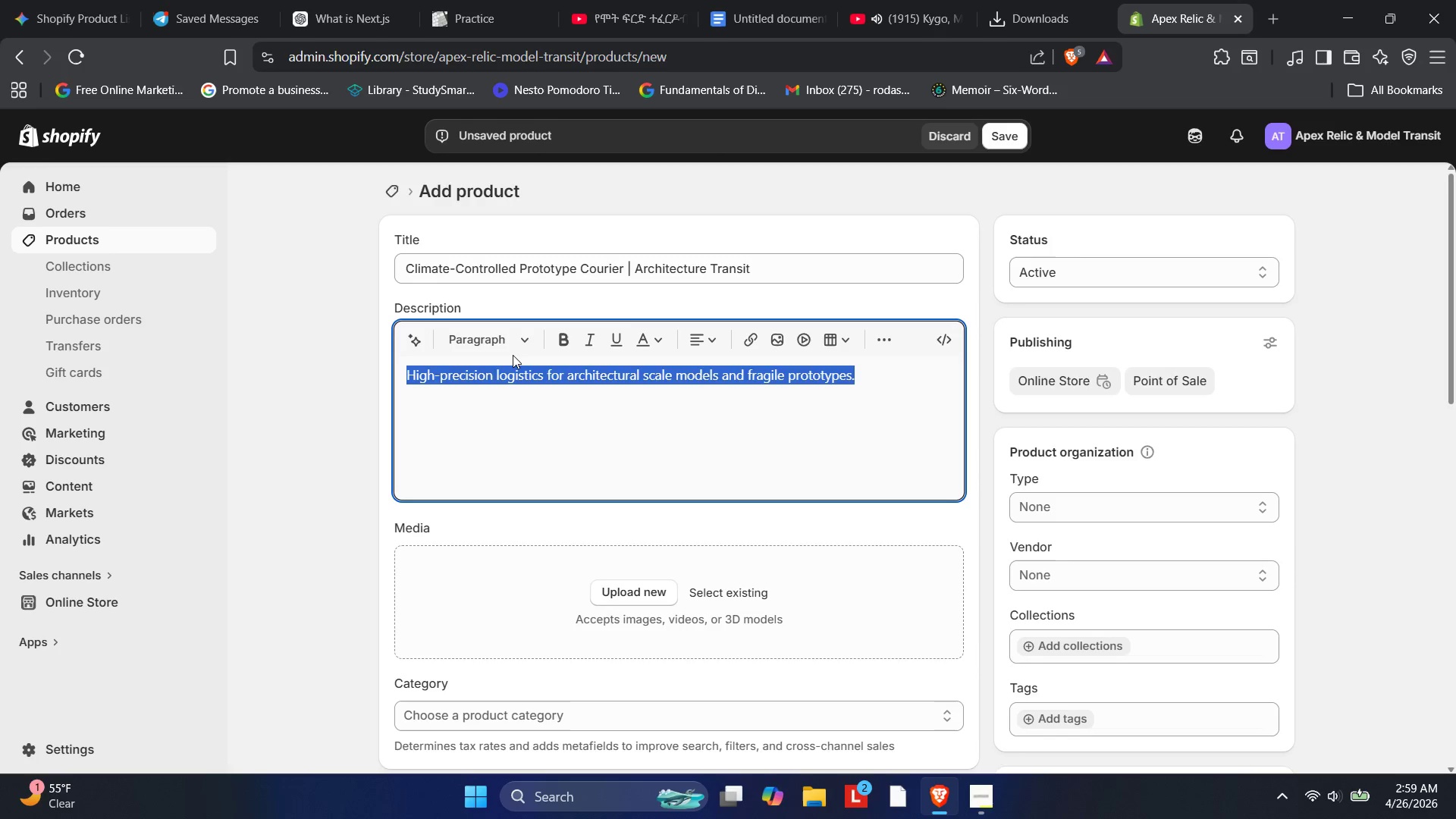 
left_click([513, 355])
 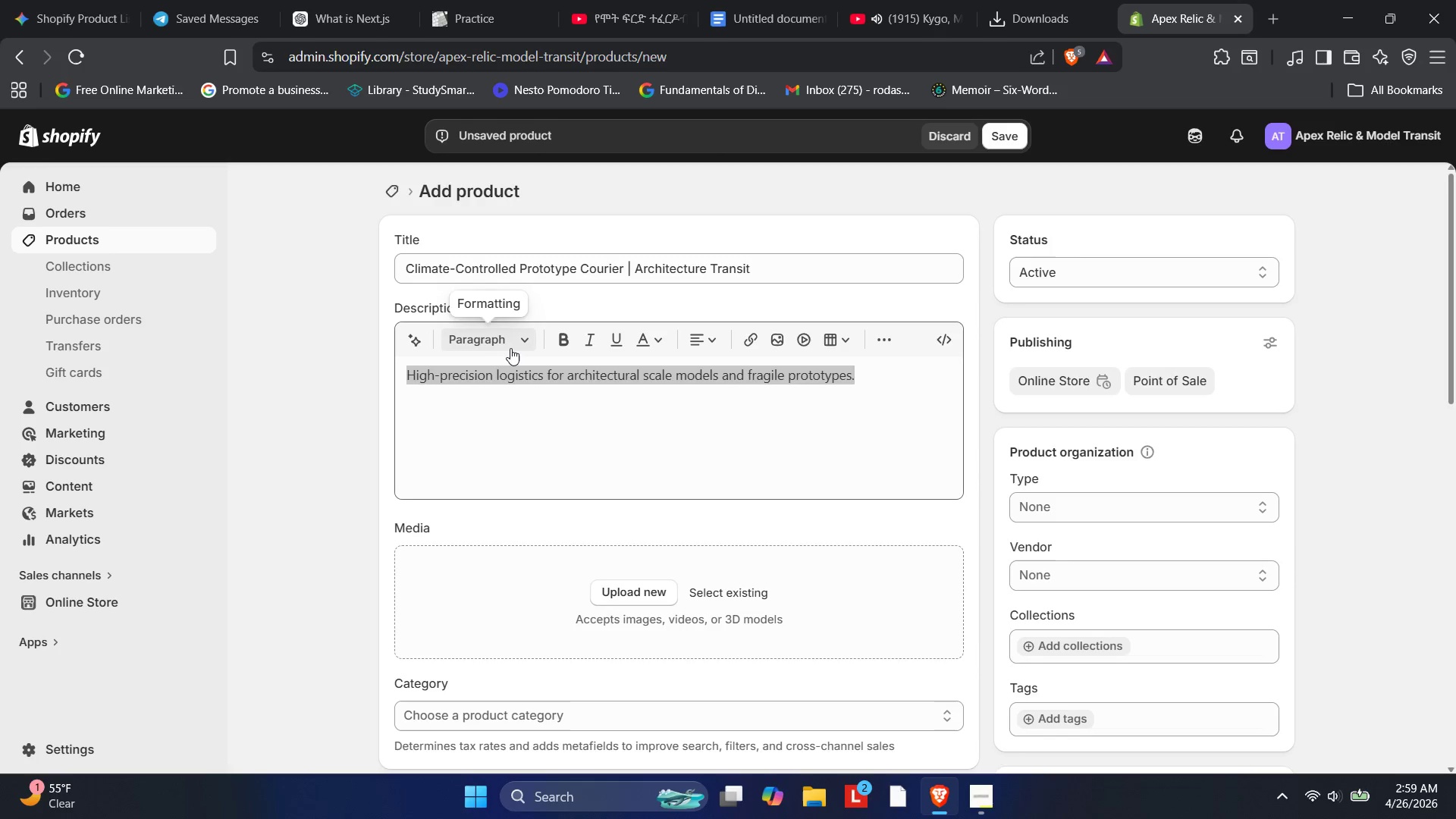 
left_click([511, 347])
 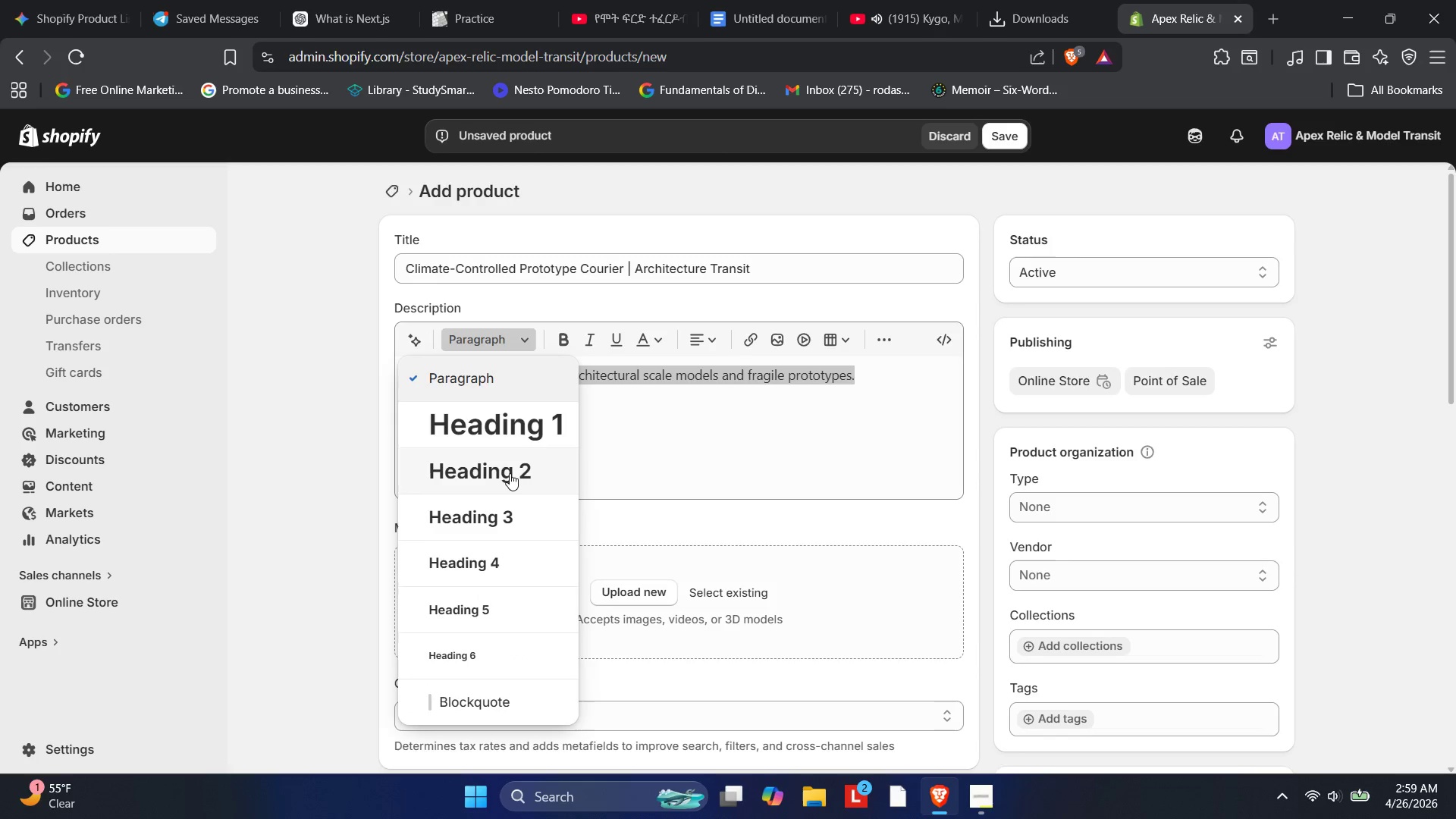 
left_click([511, 474])
 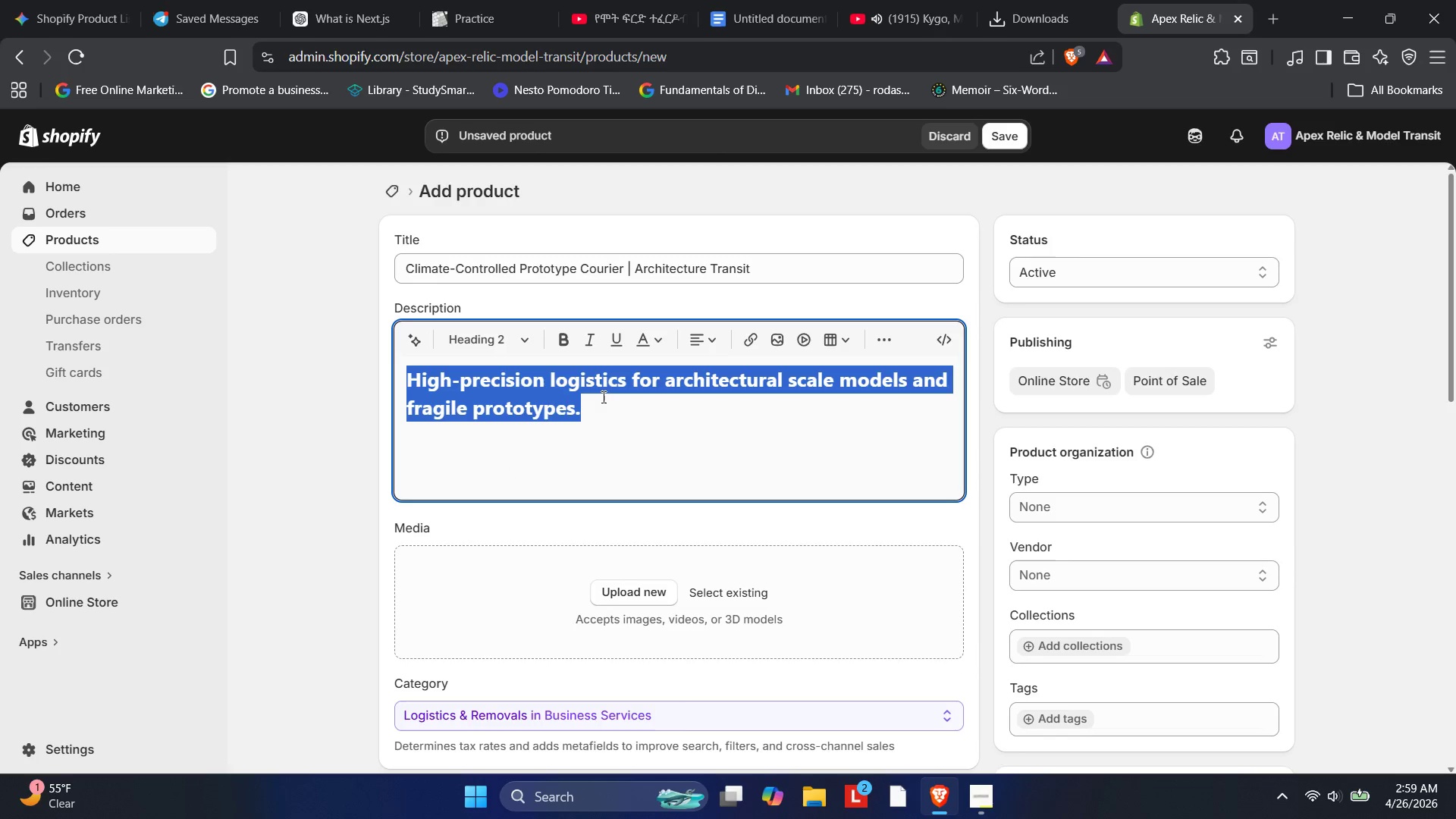 
left_click([603, 397])
 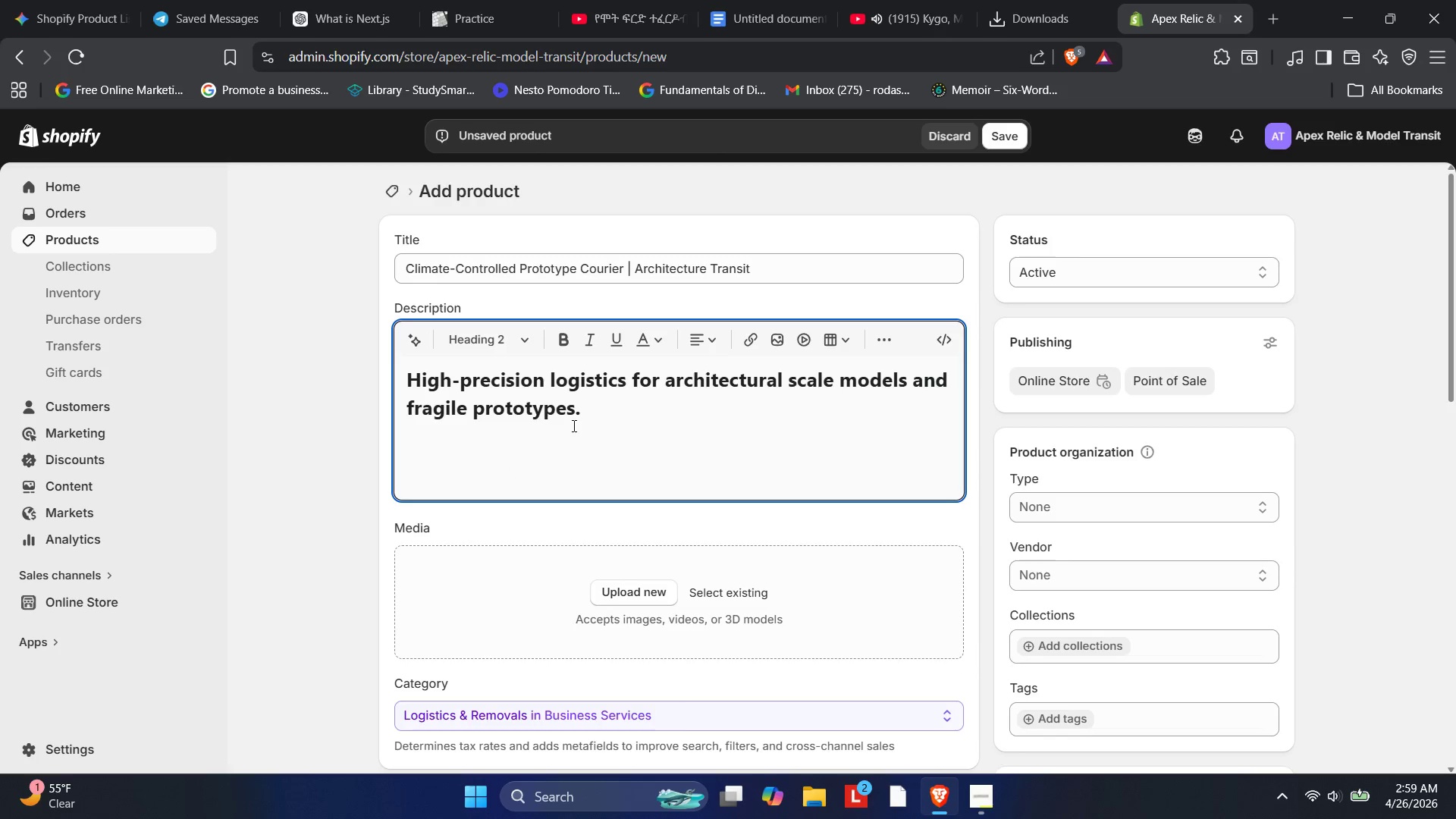 
key(Enter)
 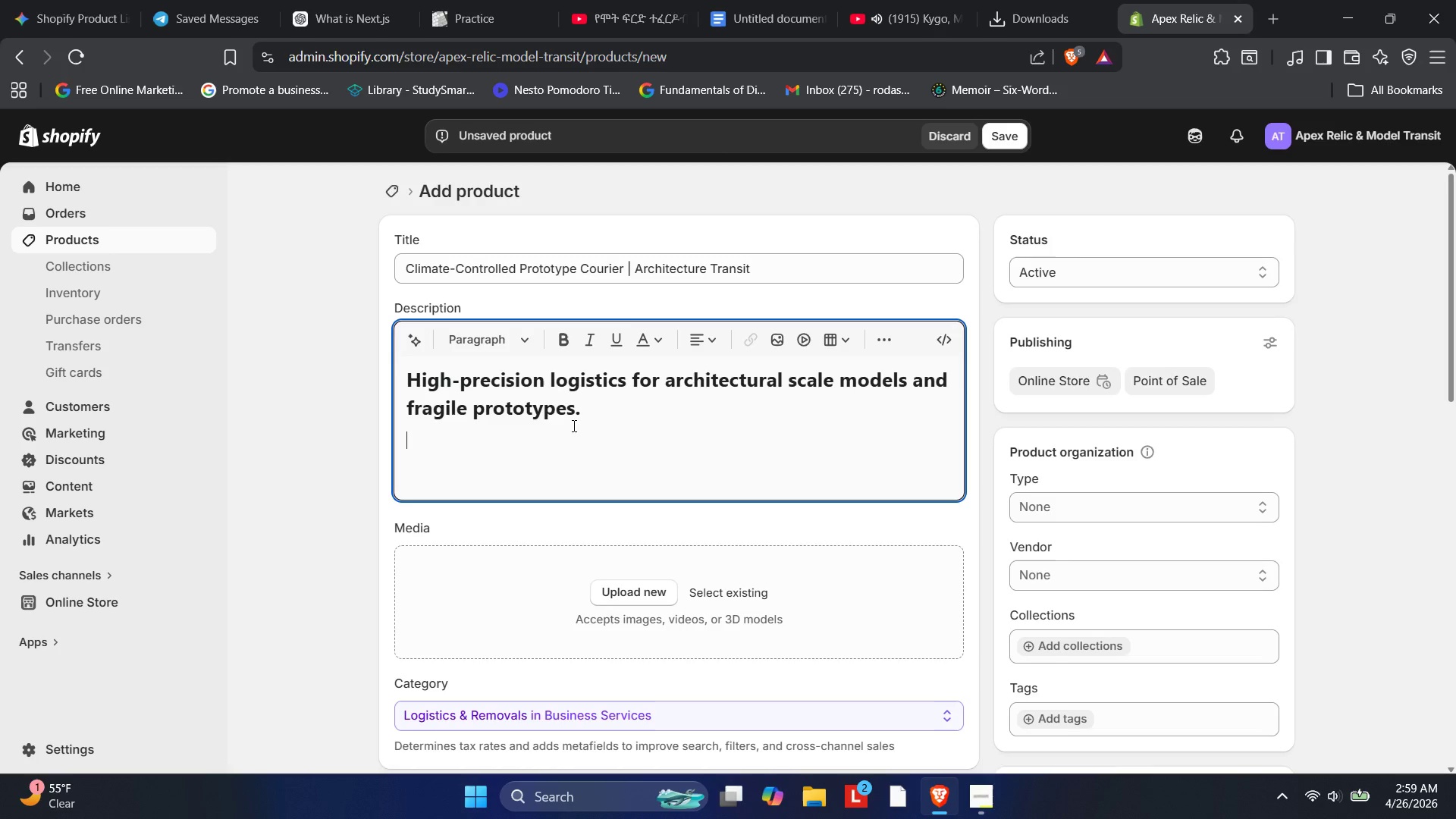 
wait(5.7)
 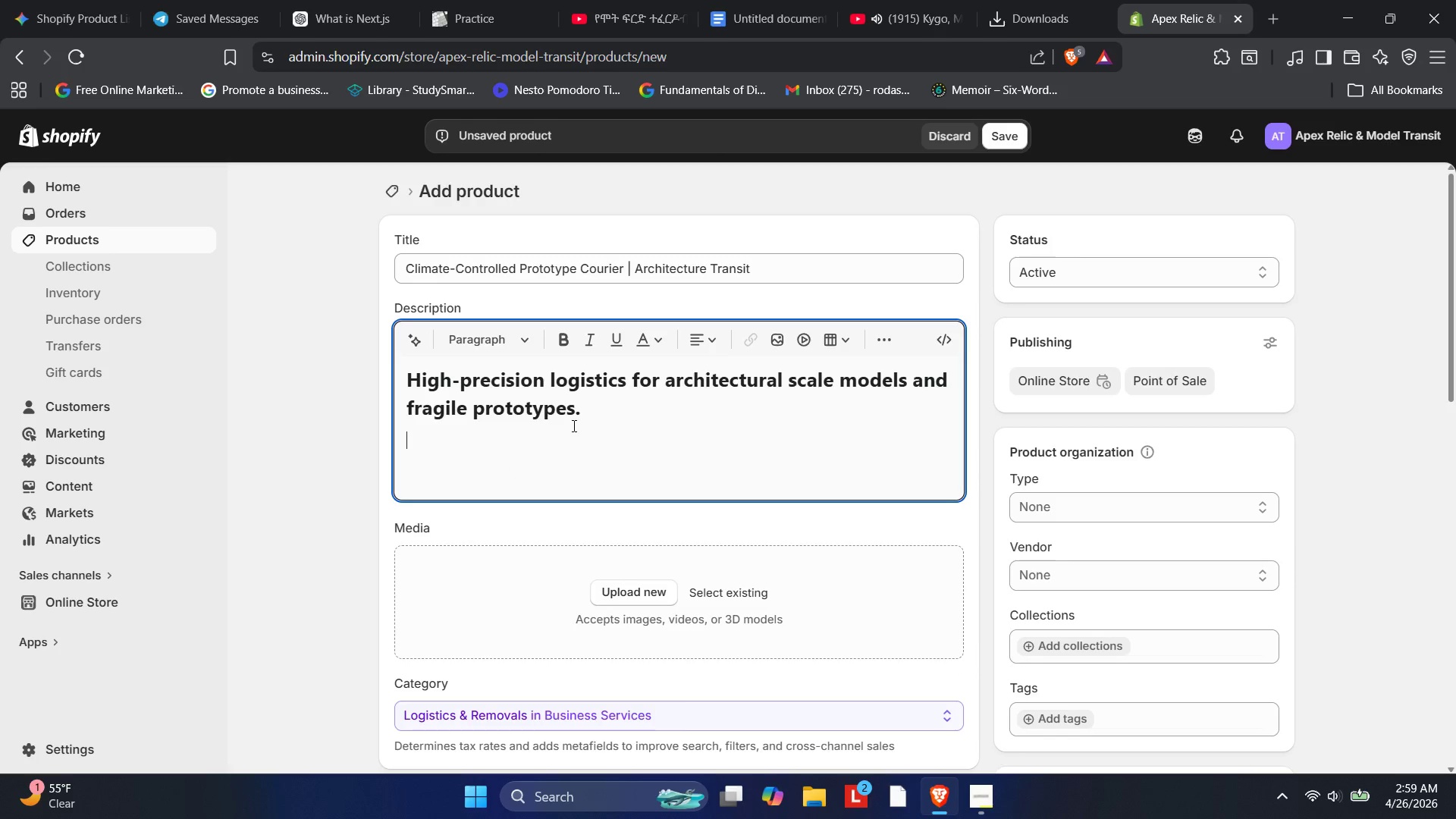 
type(Our specialized transit service ensures that delicate structural models reach their destination in pristine condition. We utilize b)
key(Backspace)
type(vibration-dan)
key(Backspace)
type(mpened transport and precise climate conr)
key(Backspace)
type(trols to prevent warping or structural failure of sensitive materials ( wood, resin, or 3D-prini)
key(Backspace)
type(te filaments).)
 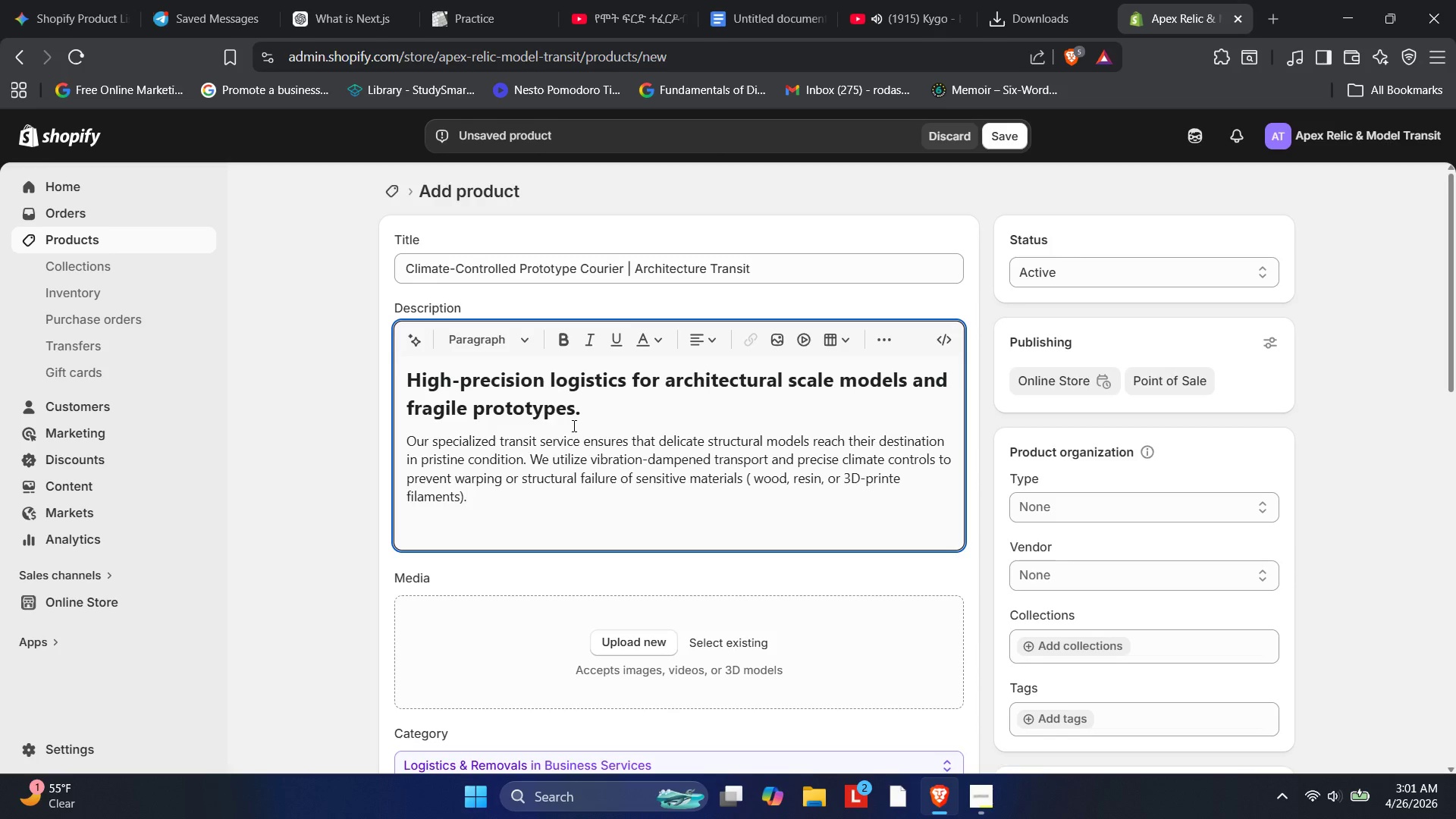 
wait(32.88)
 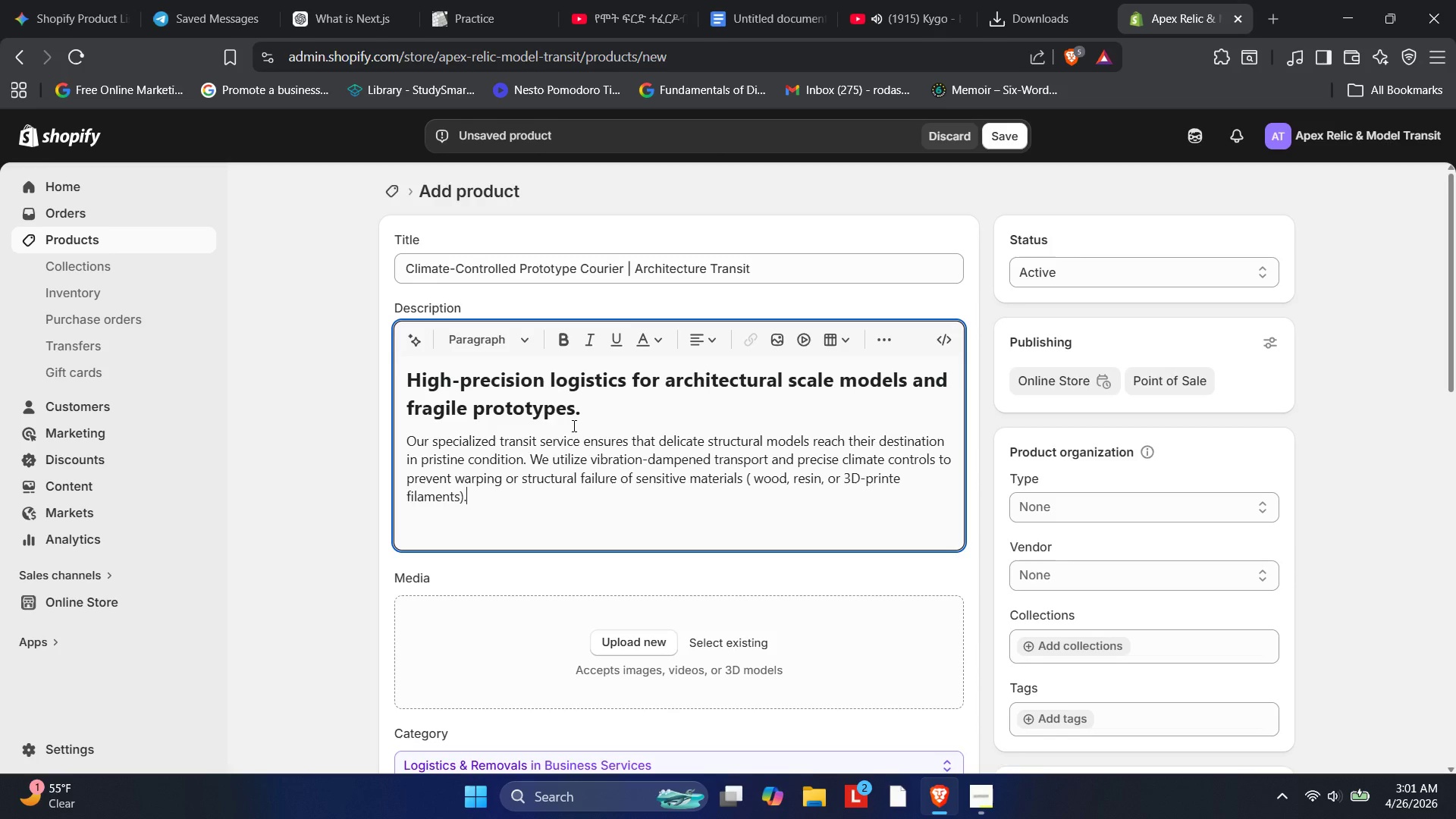 
key(Enter)
 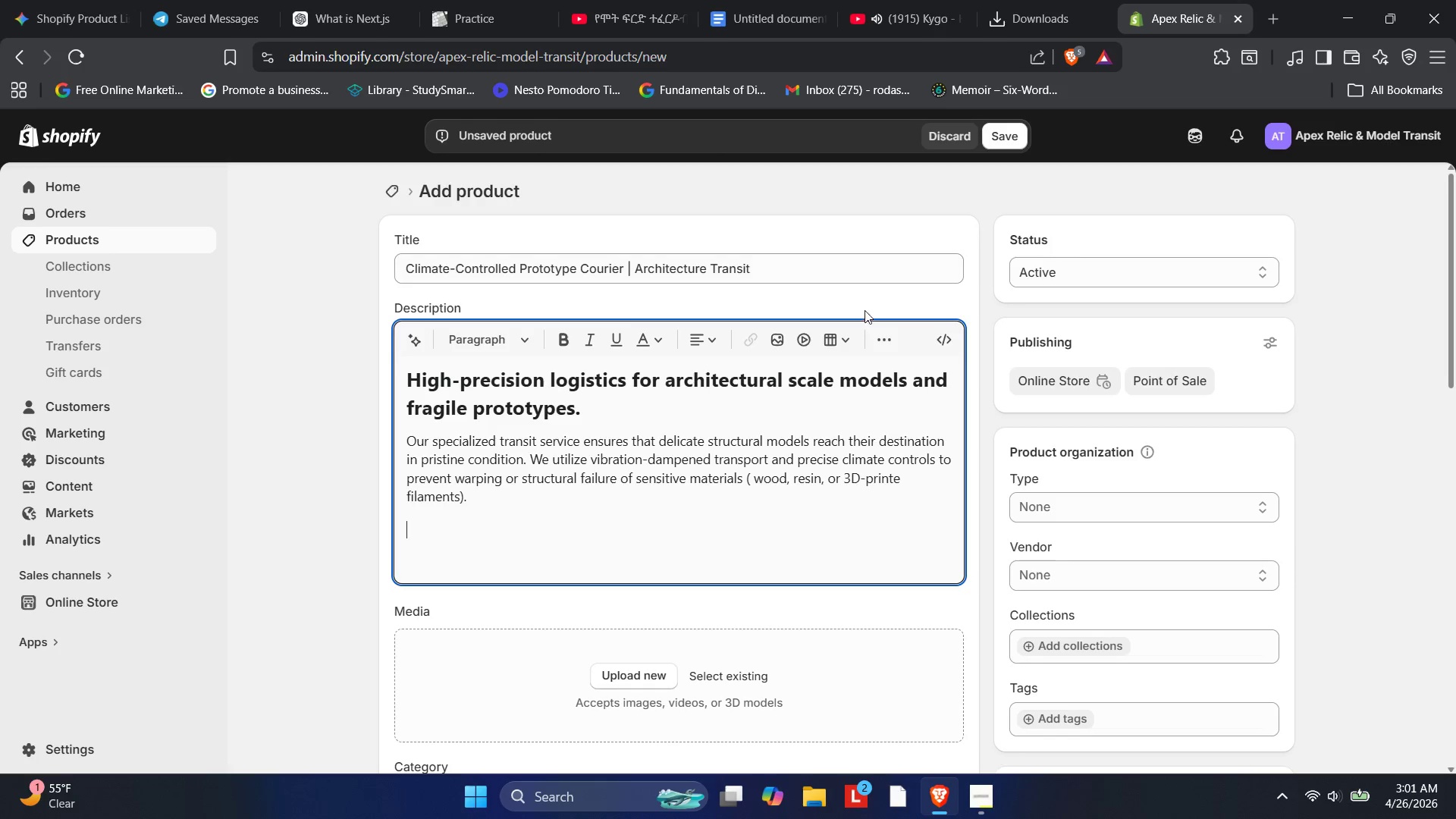 
left_click([871, 326])
 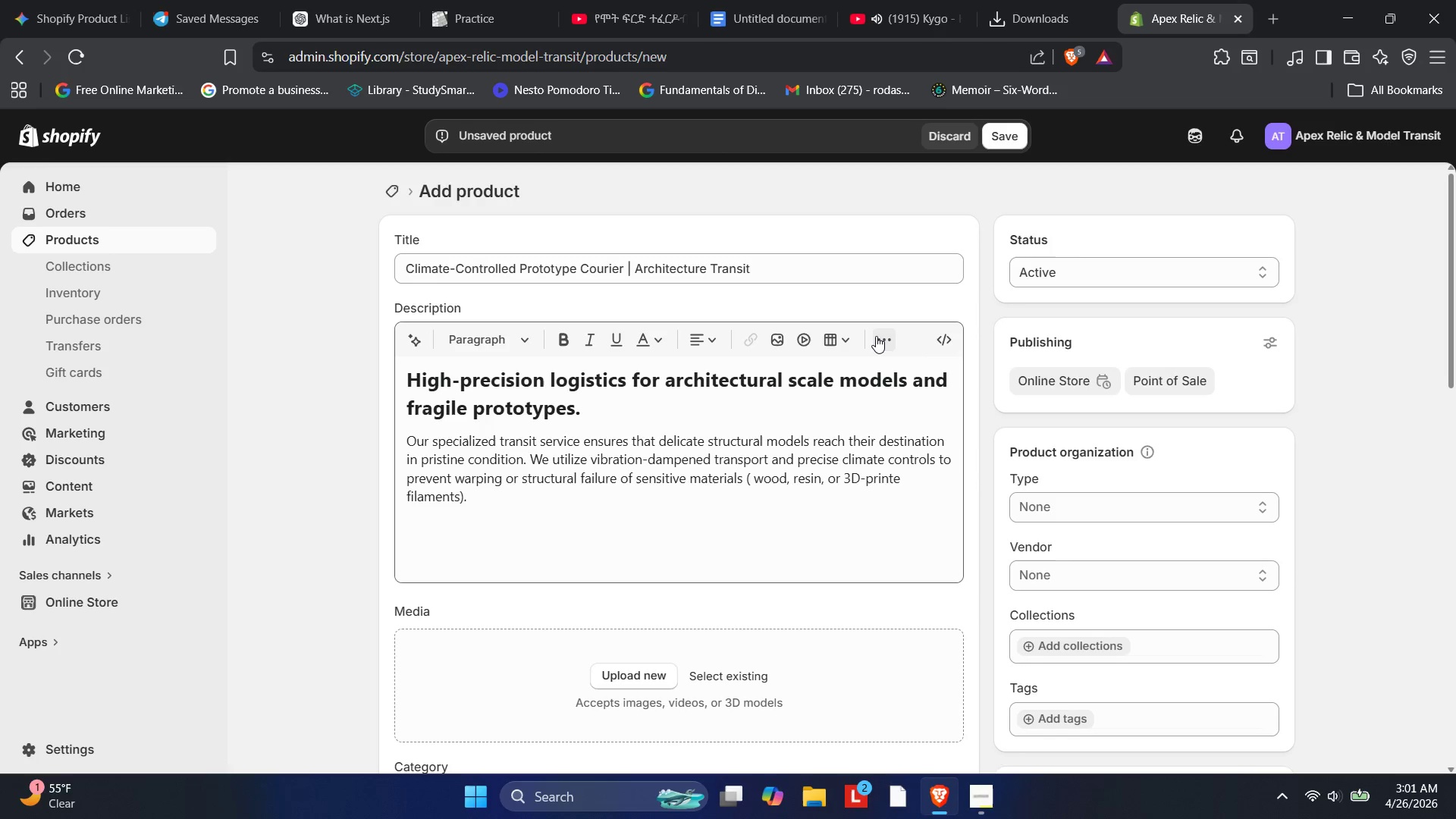 
left_click([876, 336])
 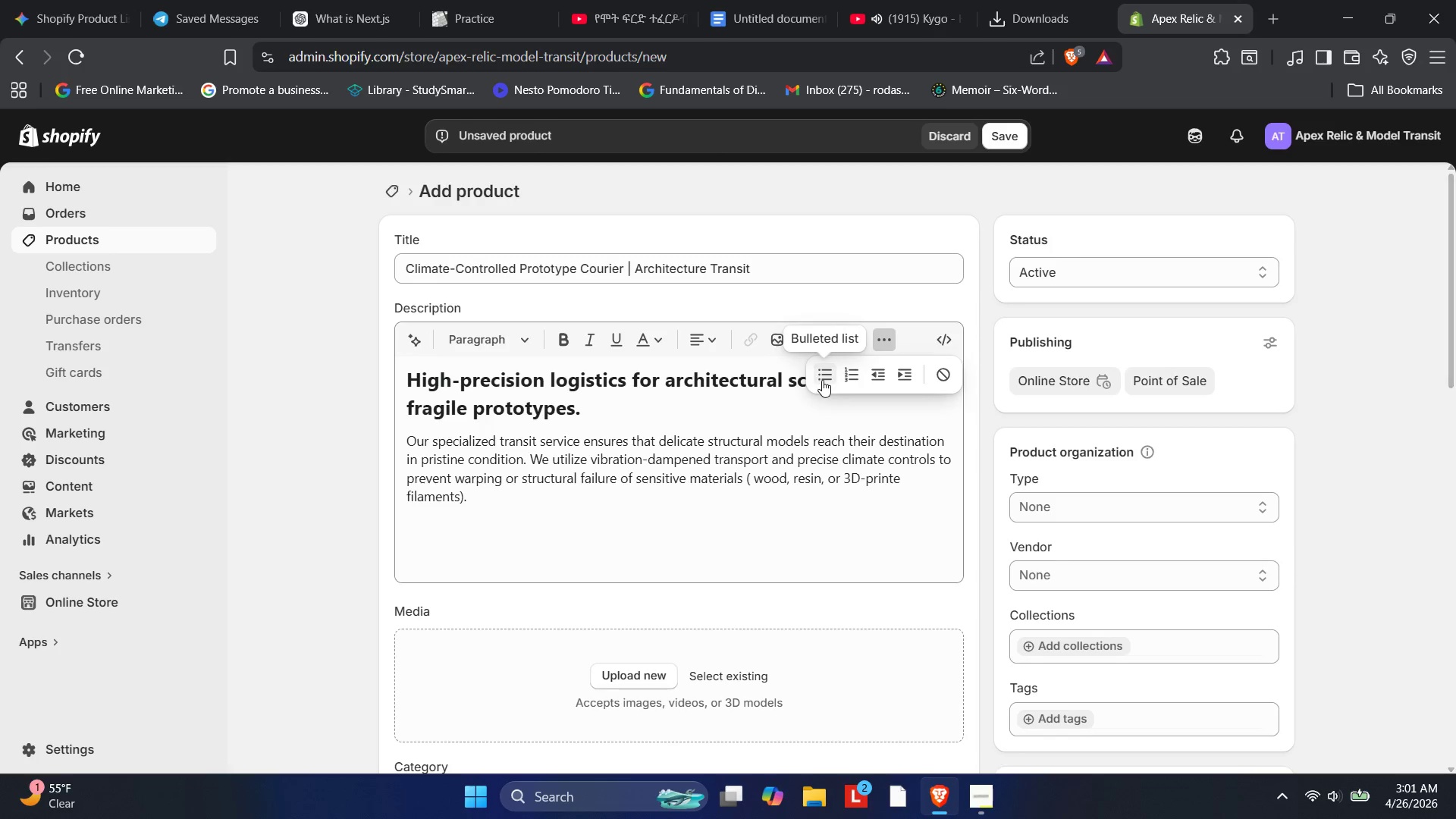 
left_click([822, 379])
 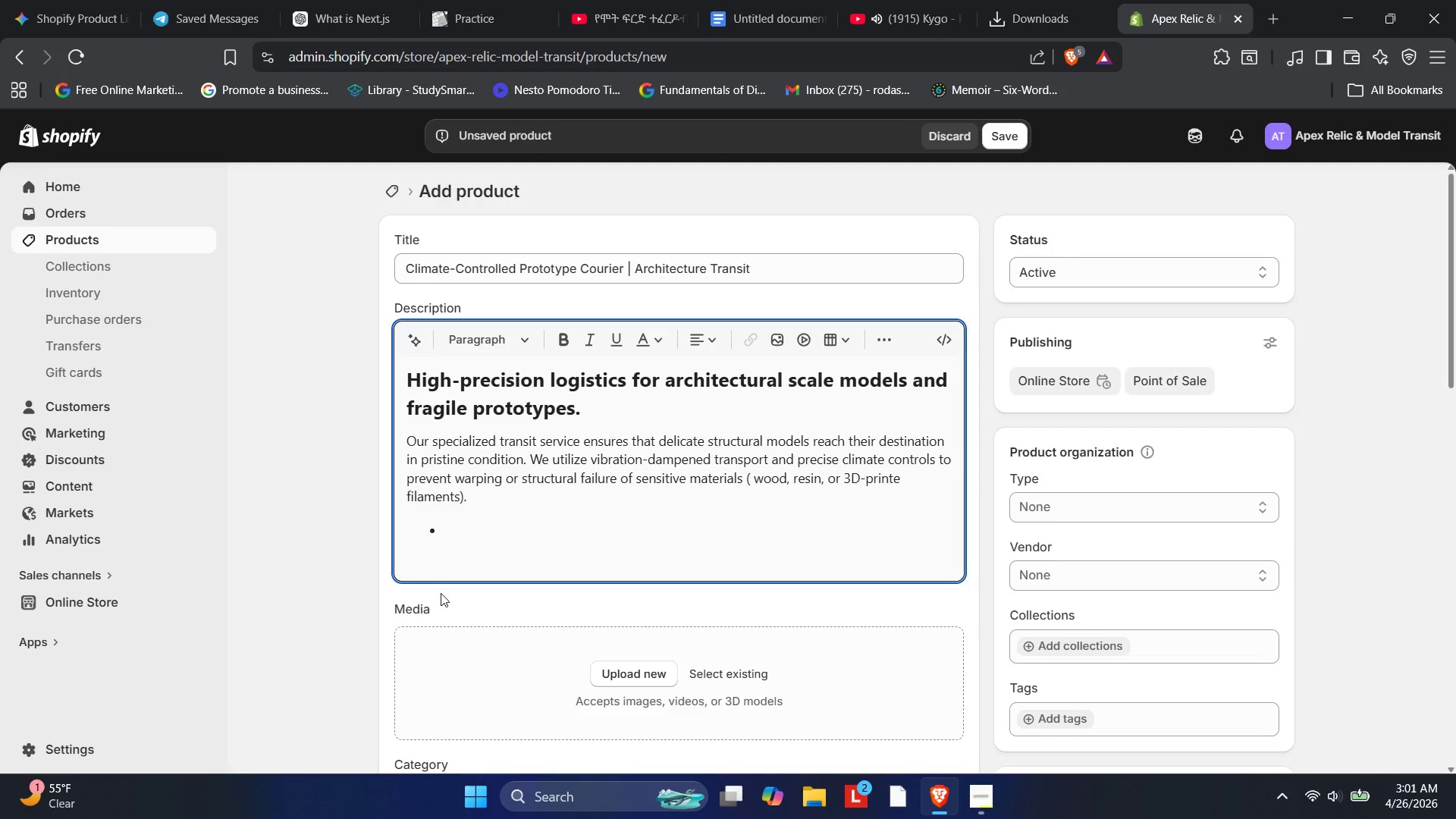 
type(Vibration)
 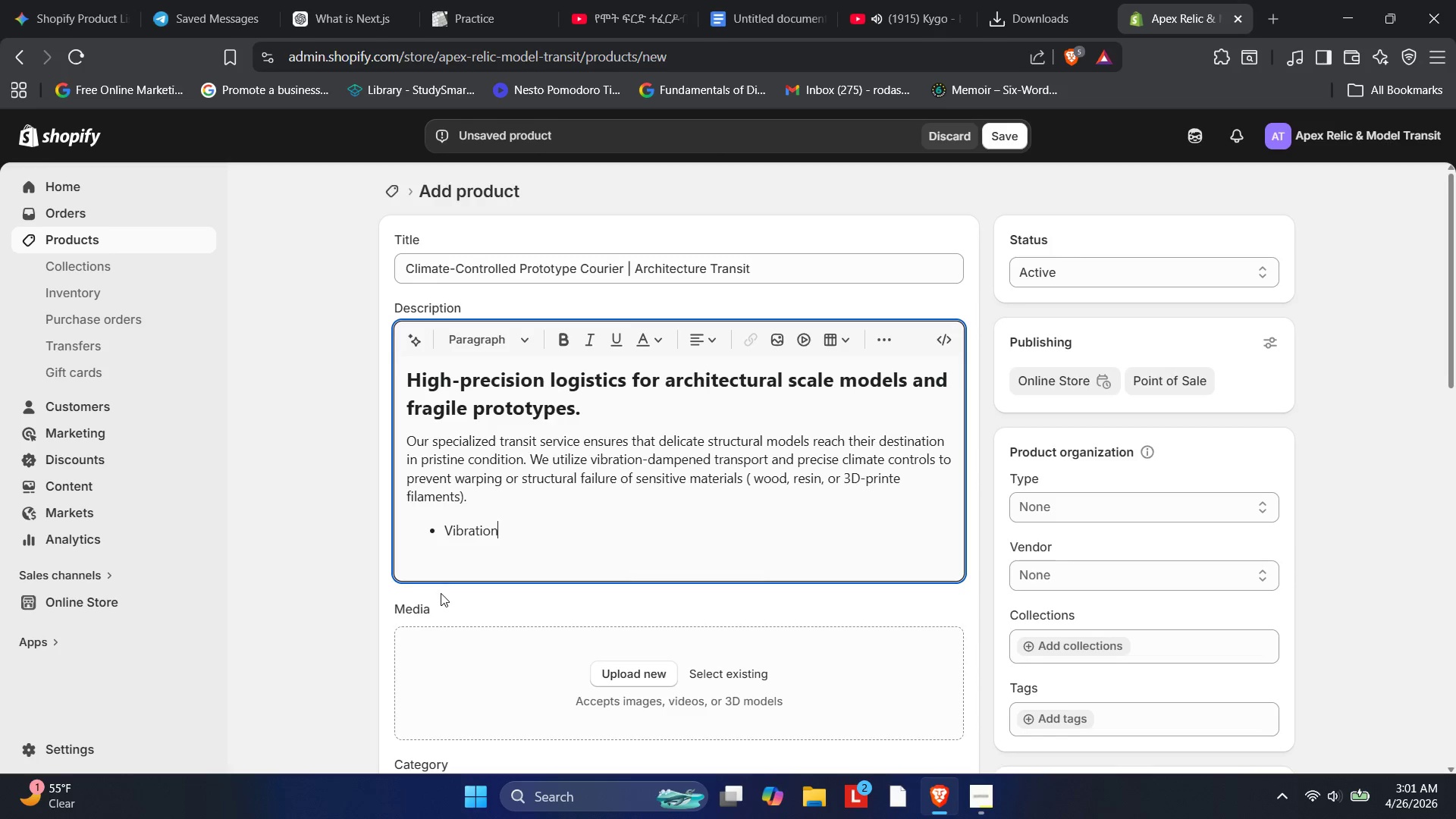 
type( )
key(Tab)
type(i)
key(Backspace)
type(Isolation: Air-ride suspension for fragile glass and resin components)
 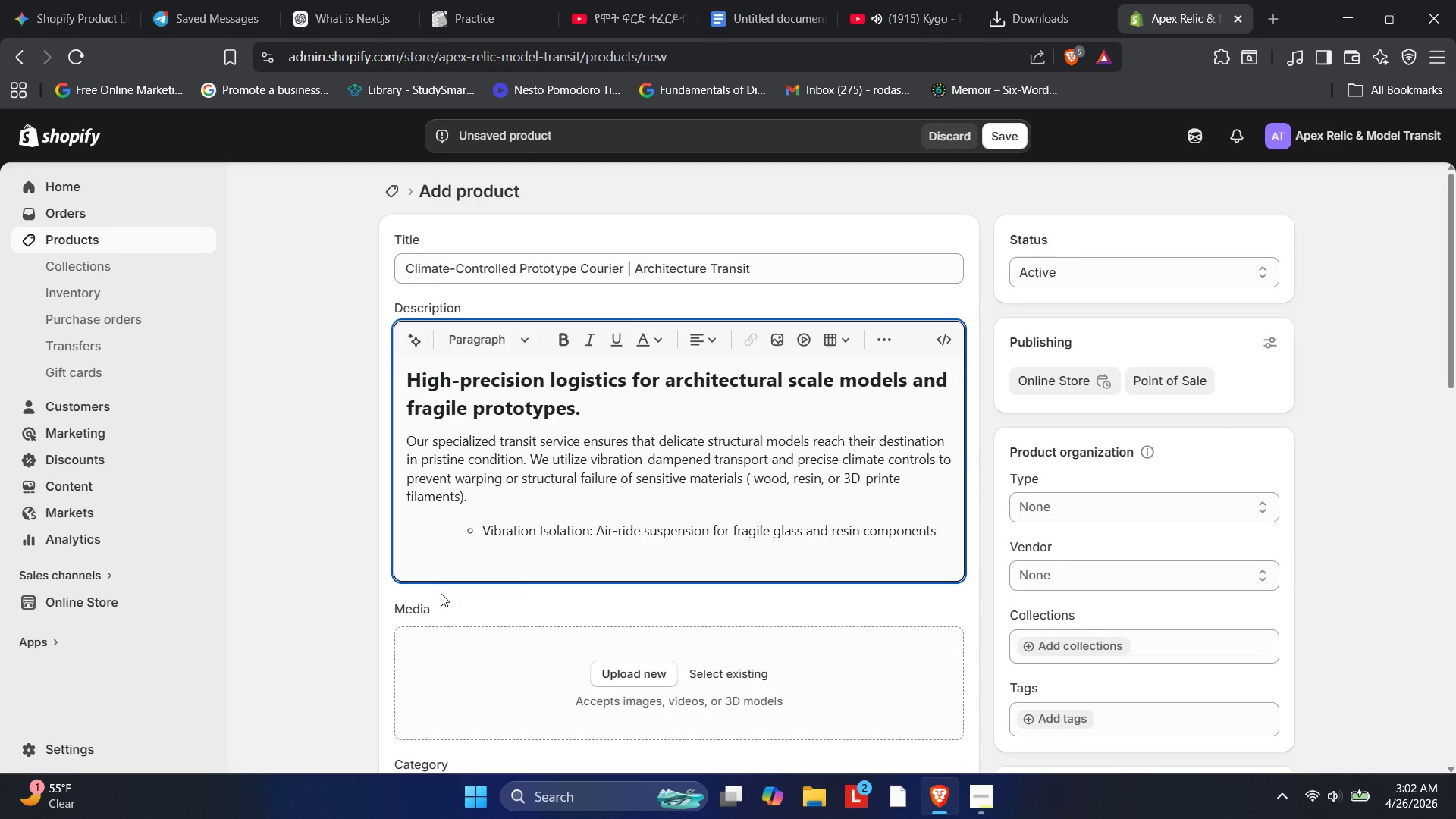 
key(Enter)
 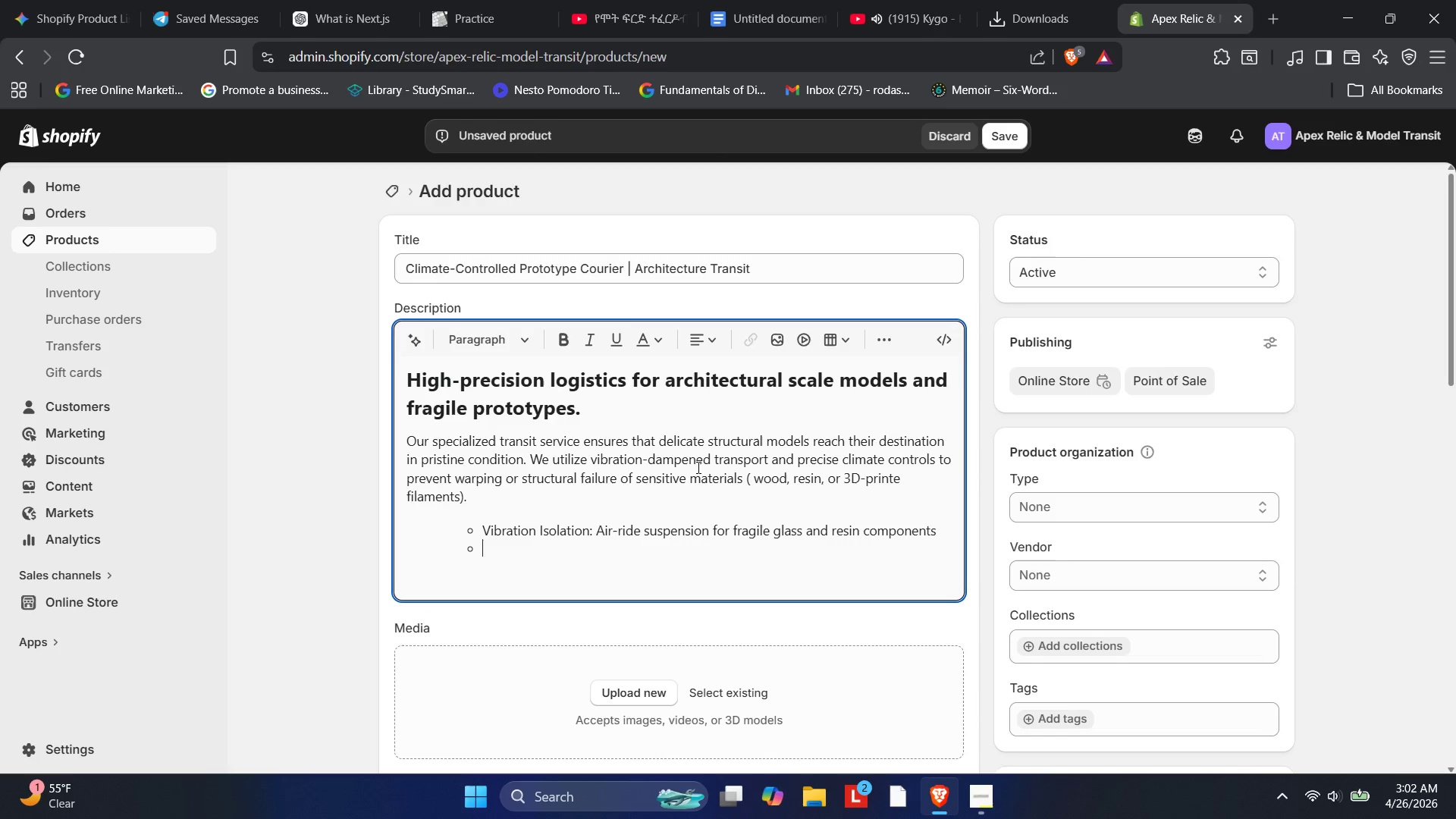 
left_click_drag(start_coordinate=[868, 338], to_coordinate=[877, 337])
 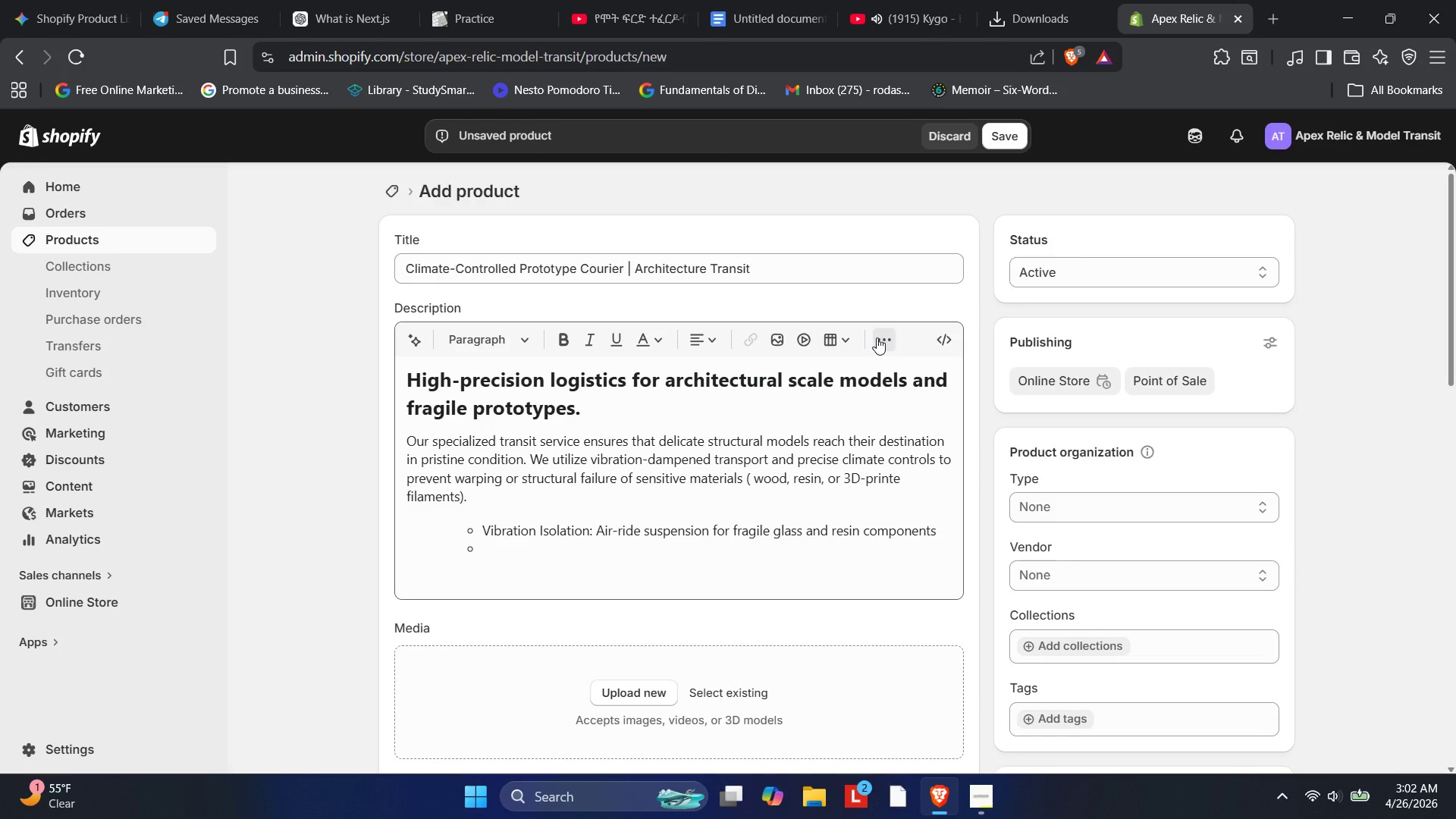 
left_click([877, 337])
 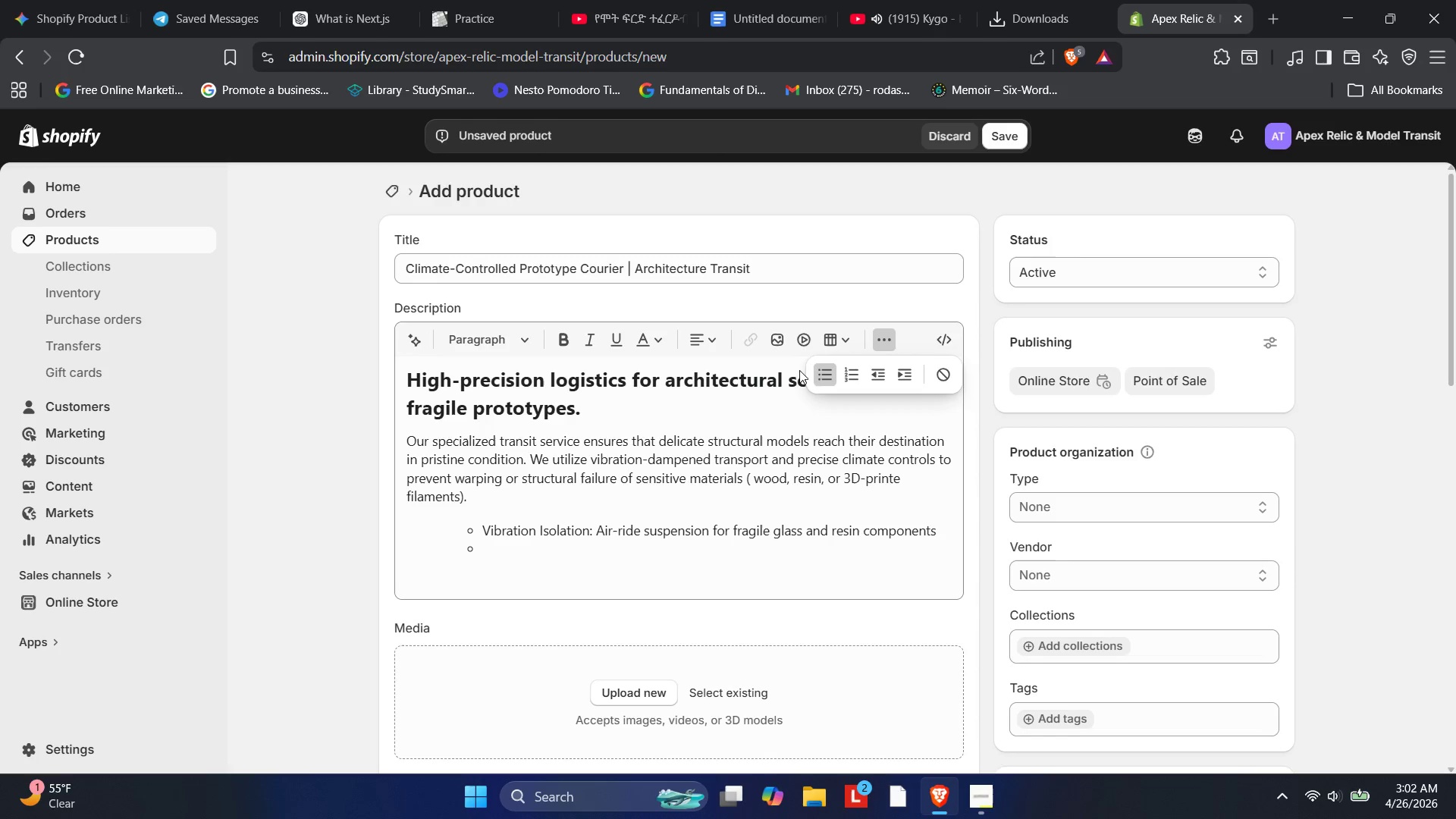 
left_click([818, 372])
 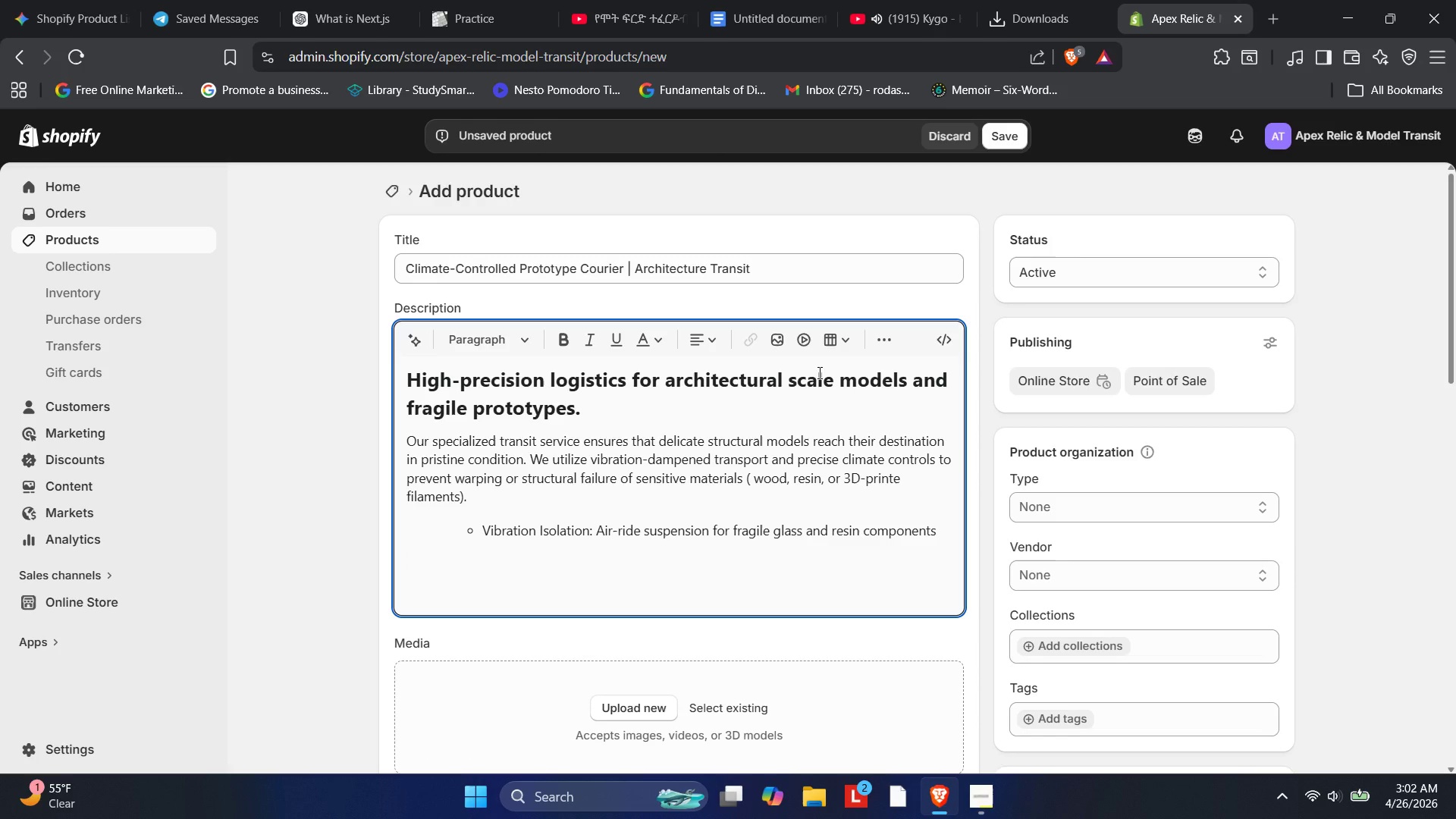 
left_click([818, 372])
 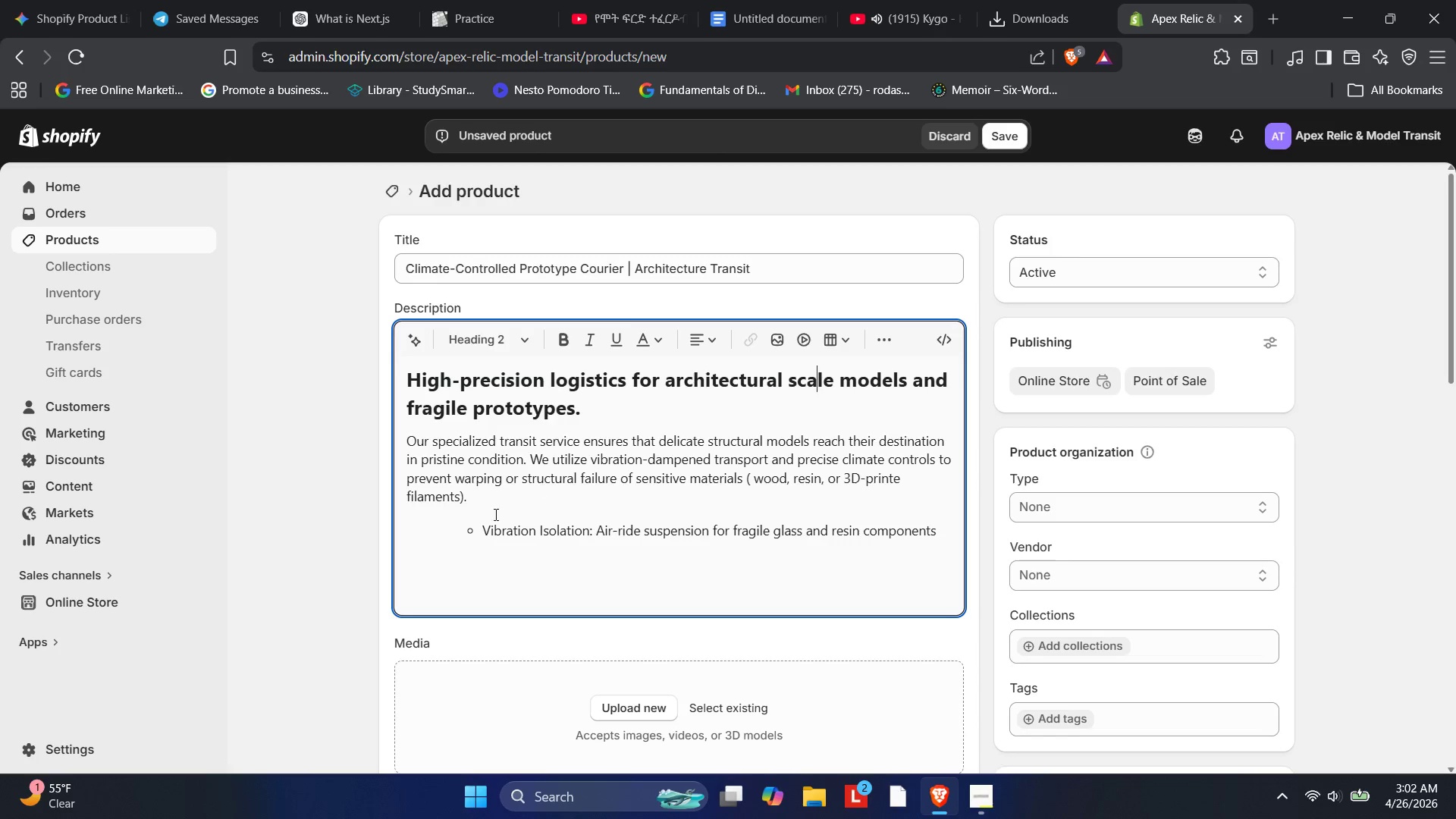 
left_click([461, 522])
 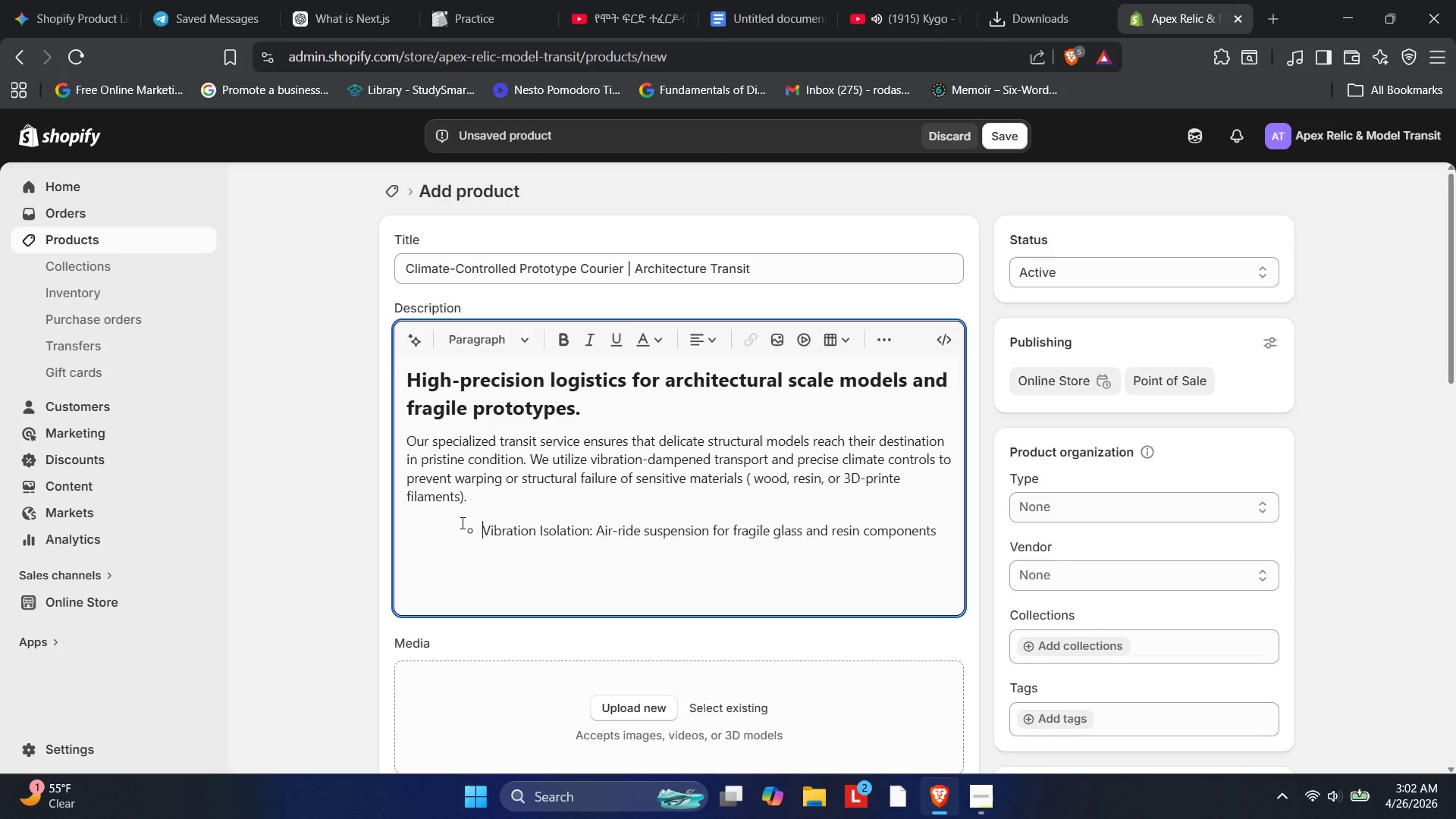 
key(Backspace)
 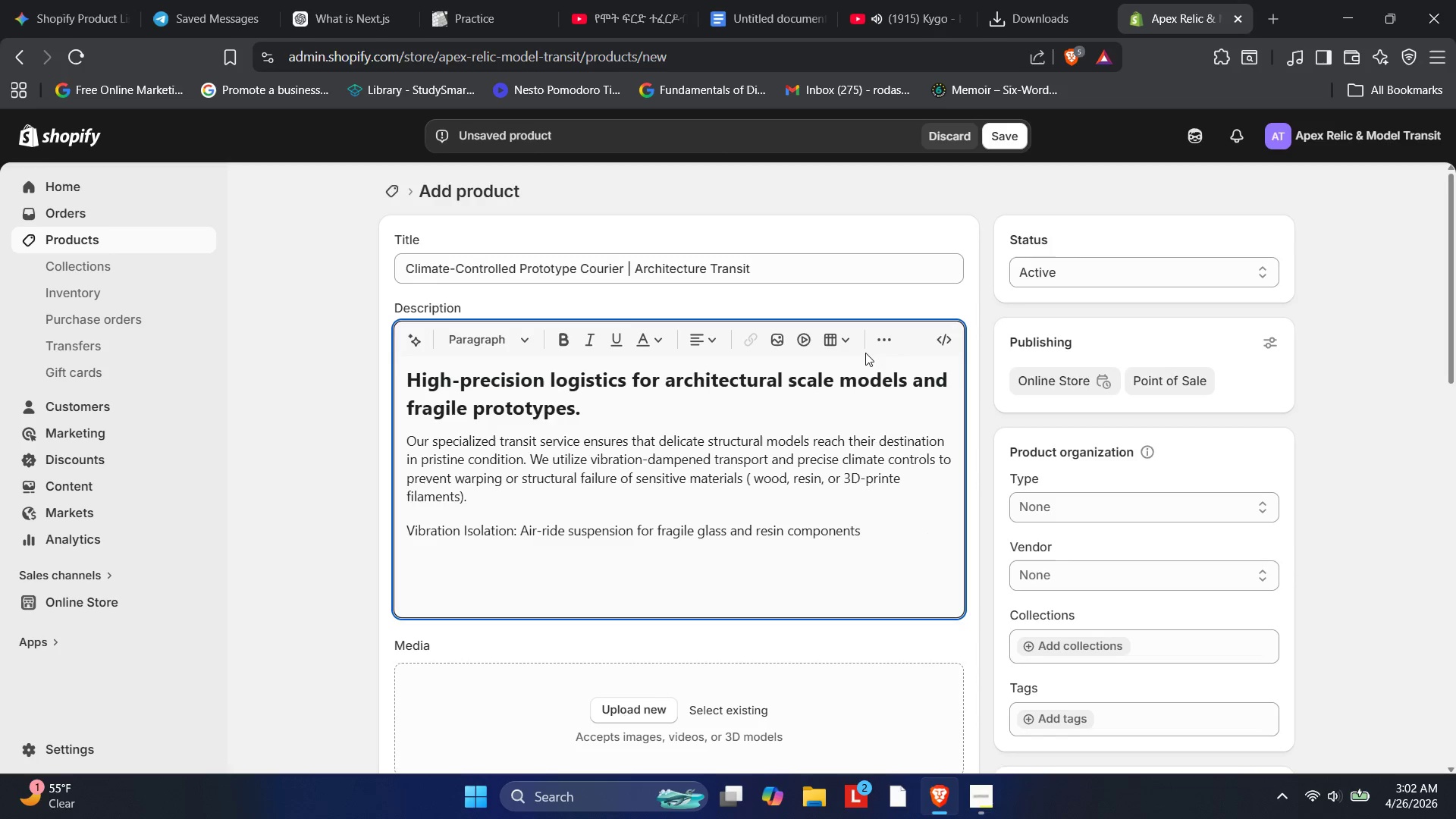 
left_click([878, 330])
 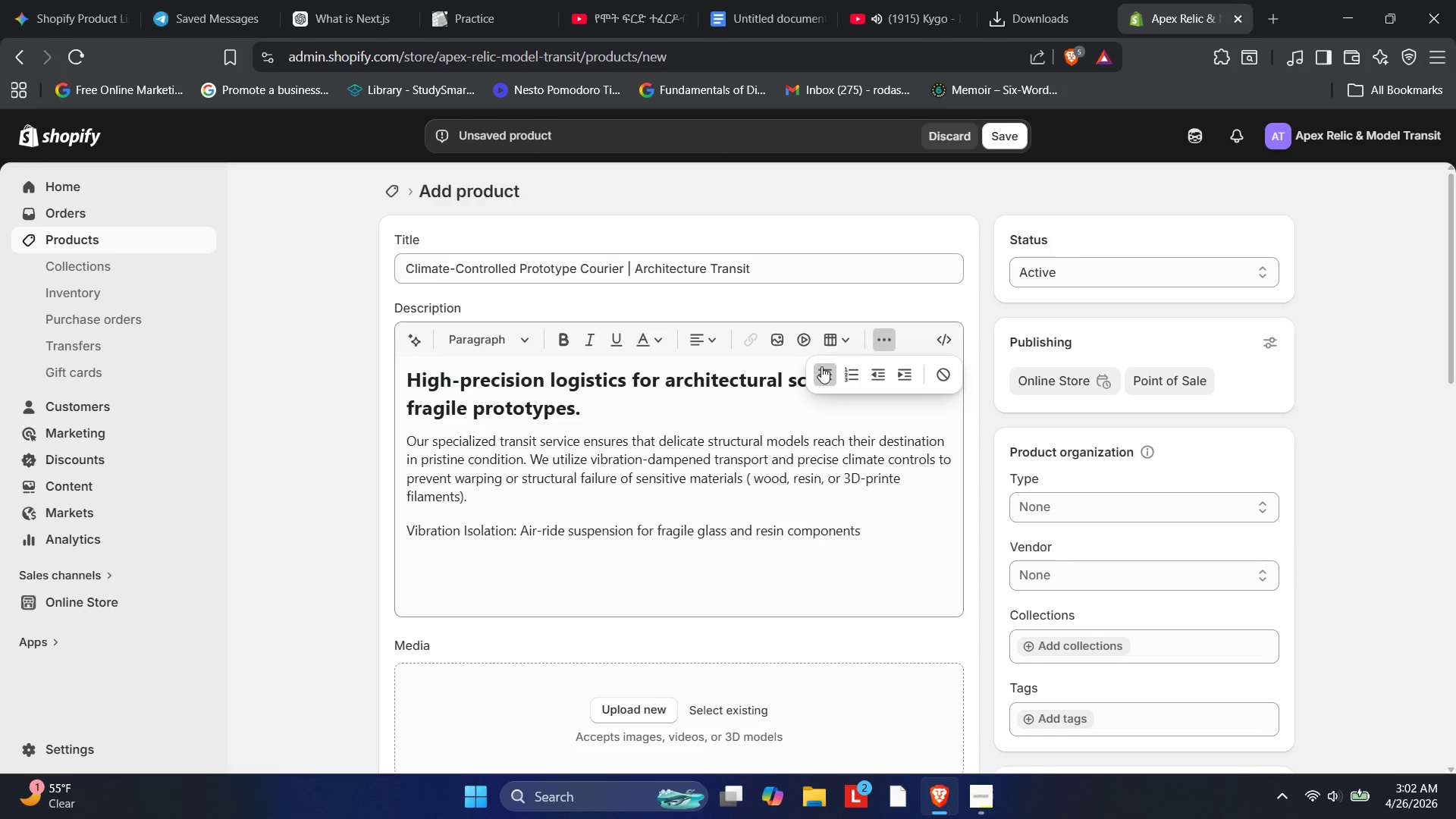 
left_click([820, 367])
 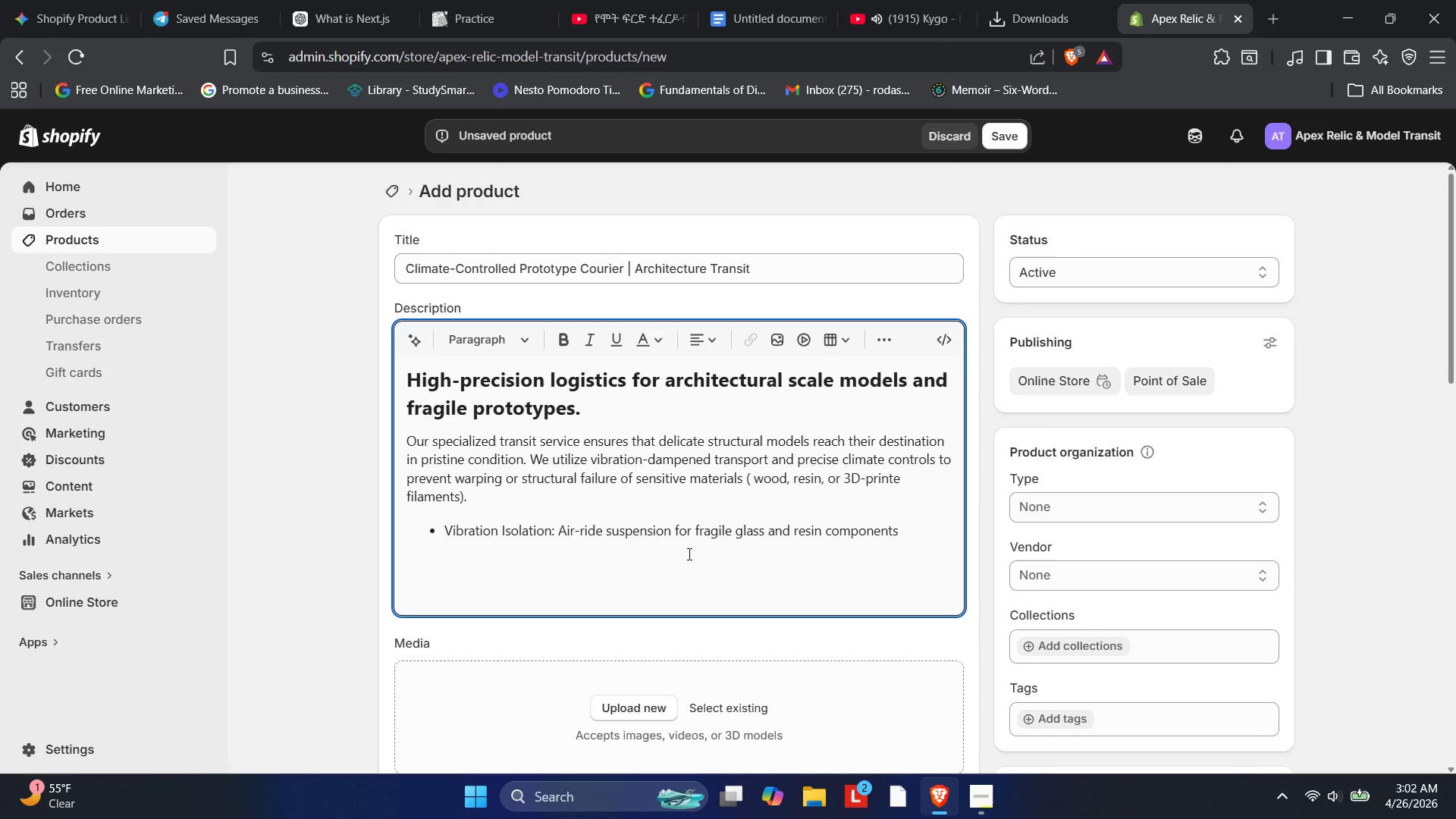 
left_click([689, 551])
 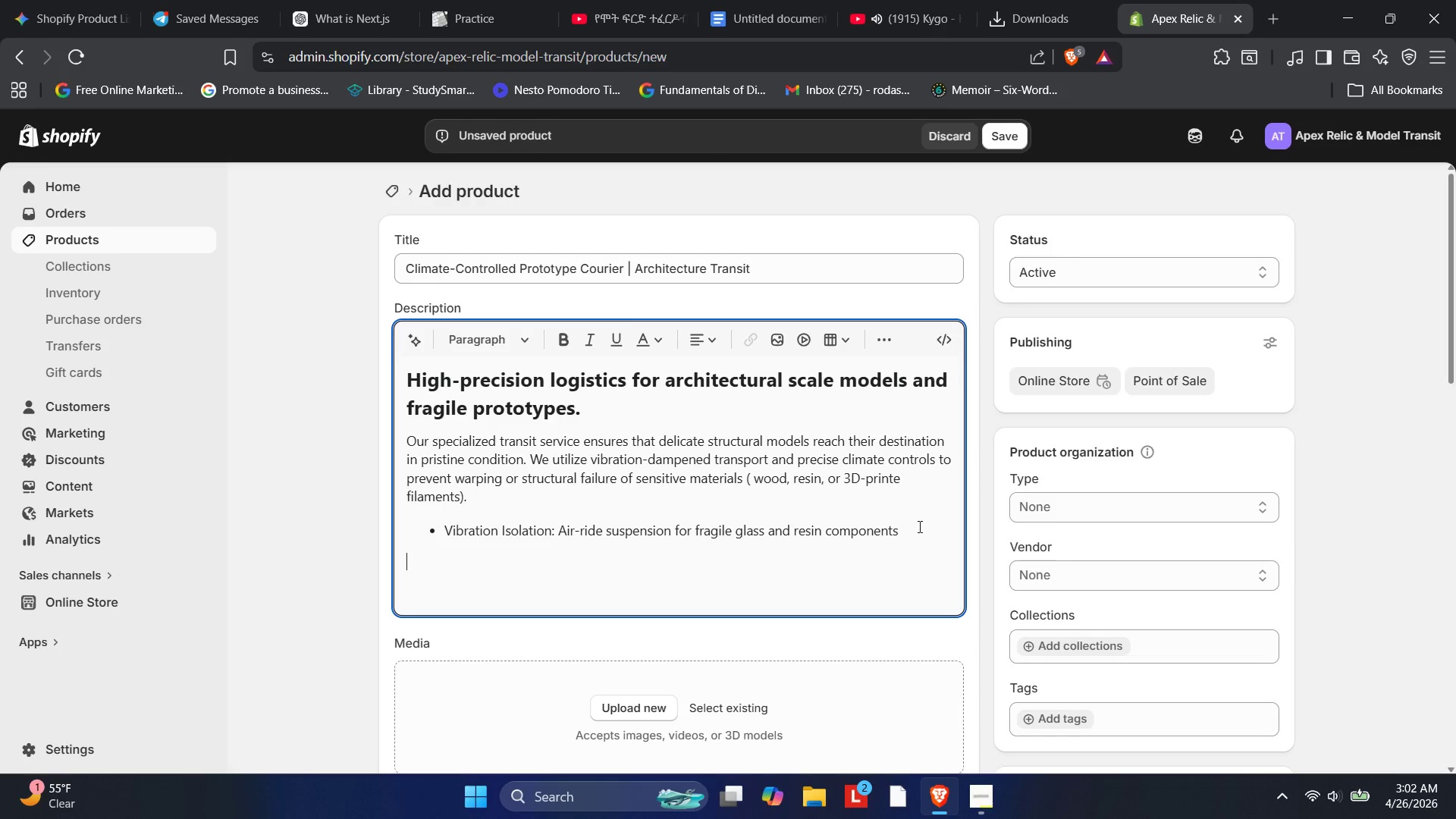 
left_click([910, 541])
 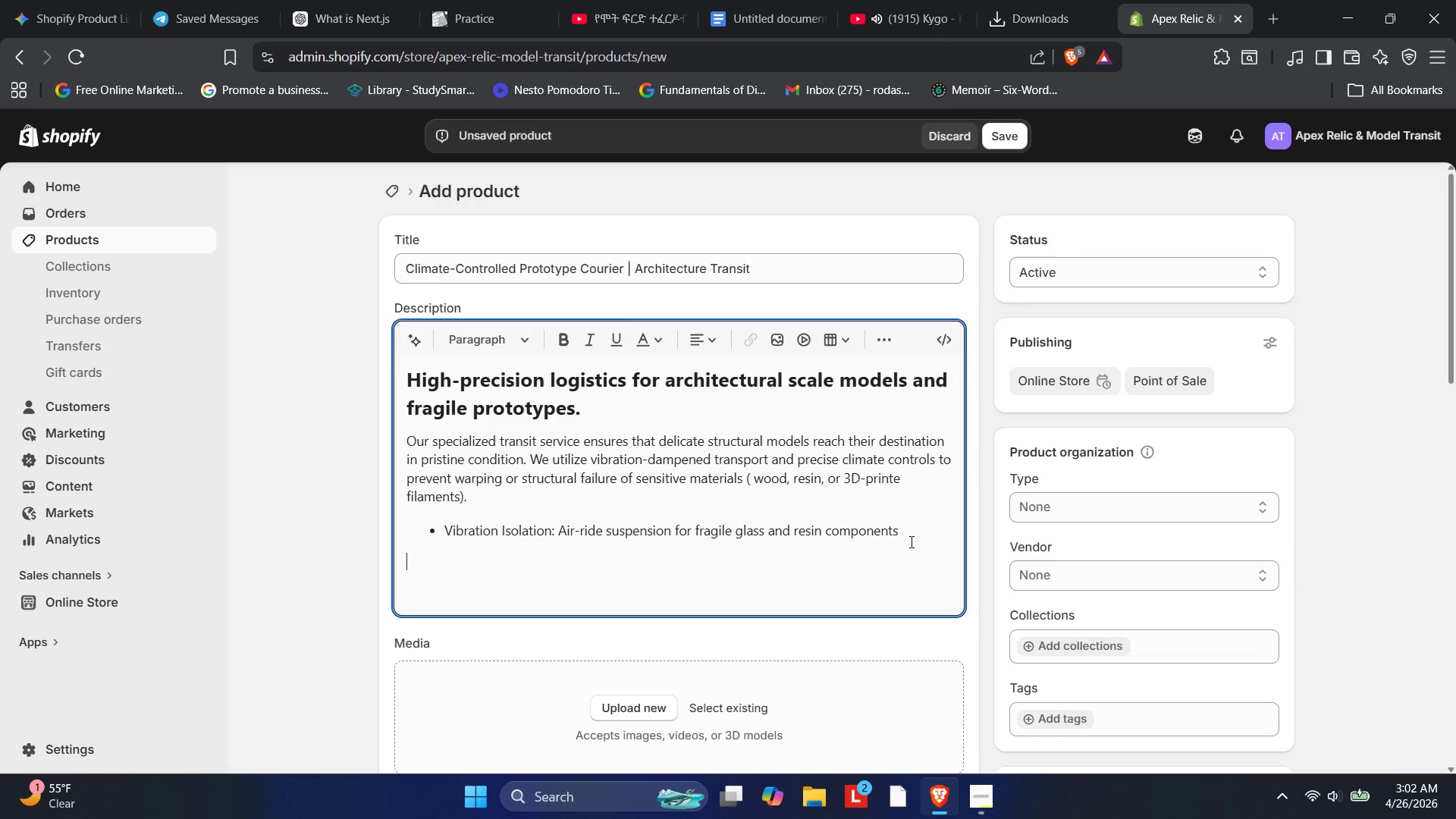 
left_click([910, 541])
 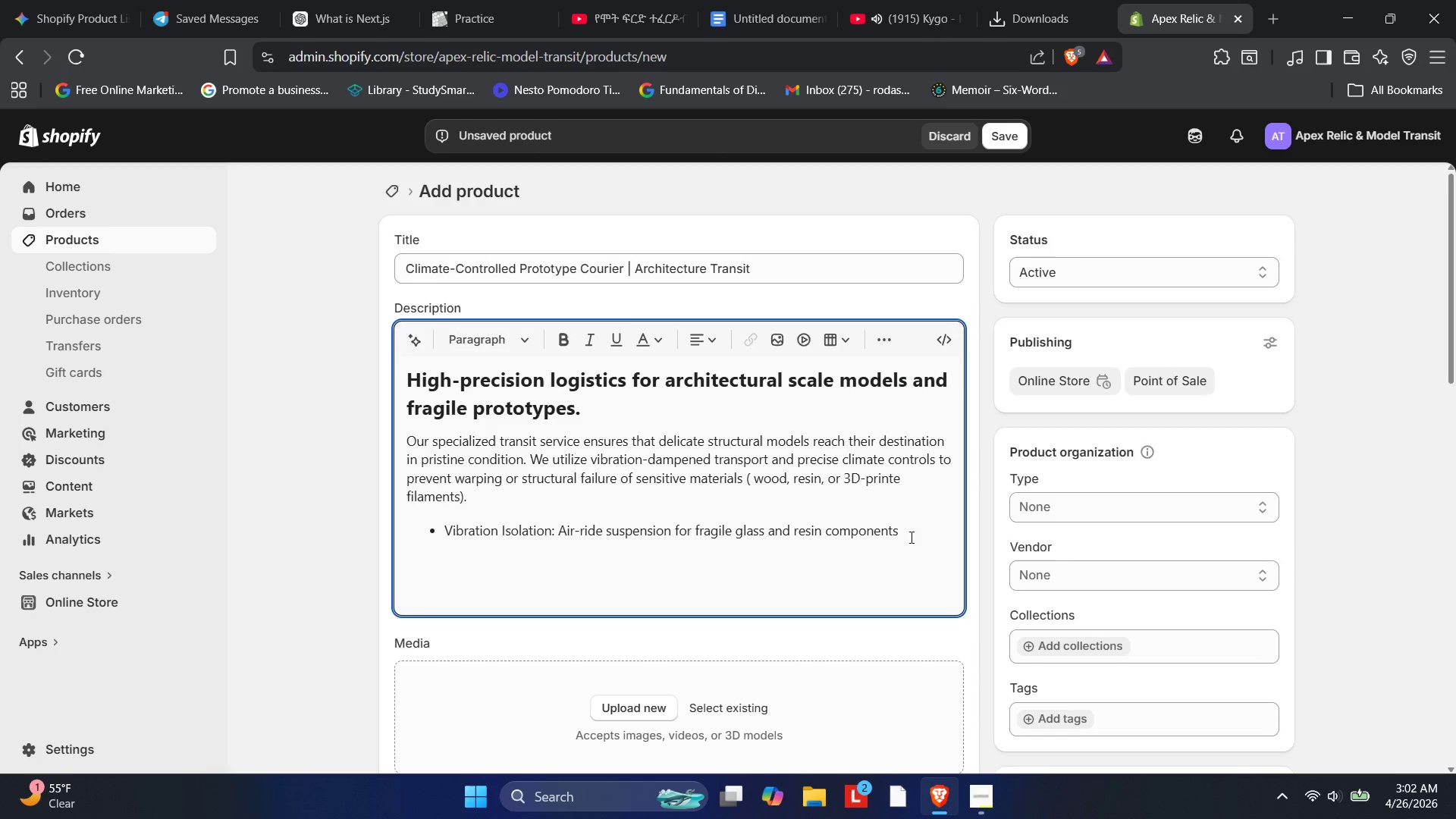 
left_click([910, 537])
 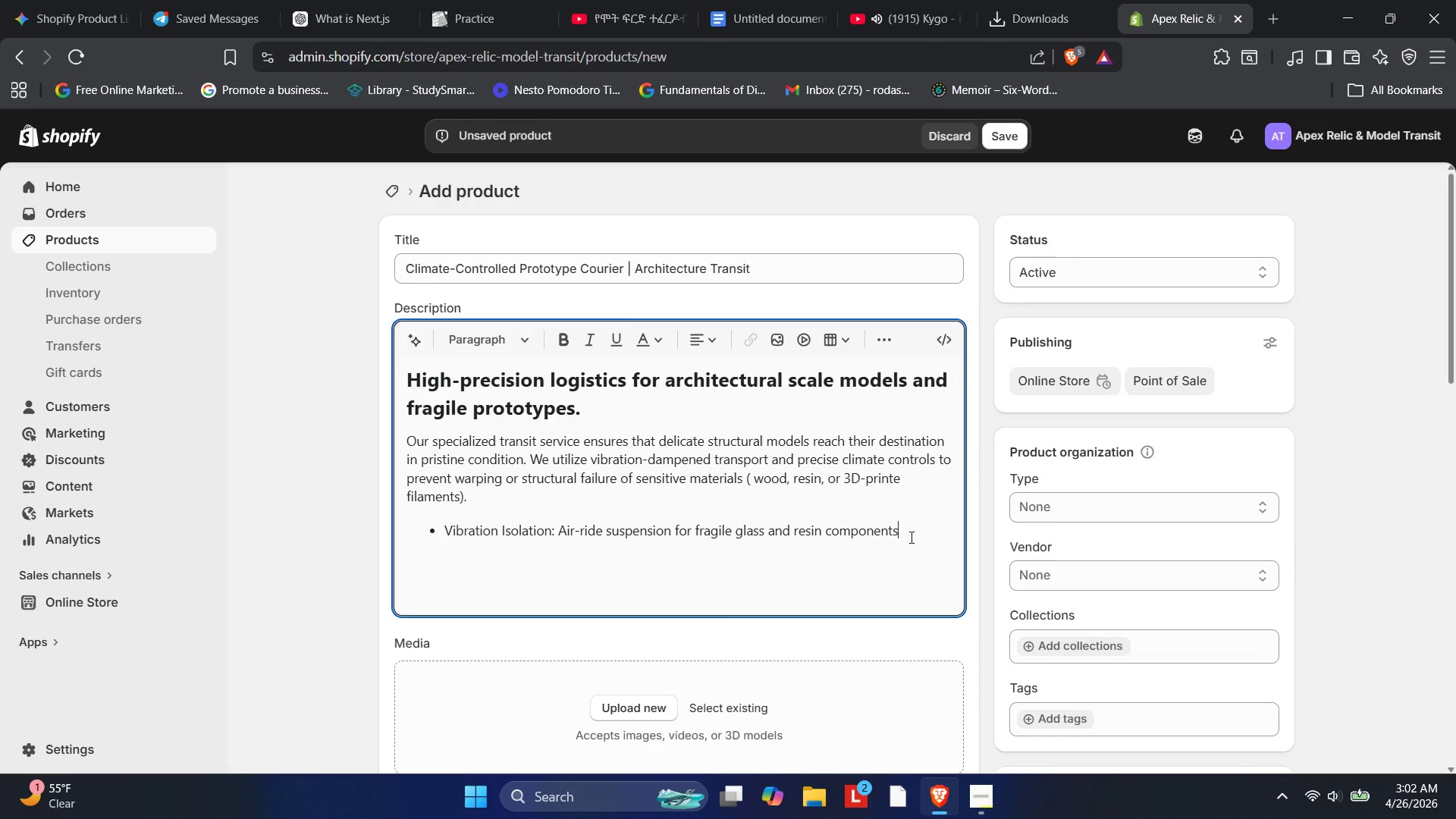 
key(Enter)
 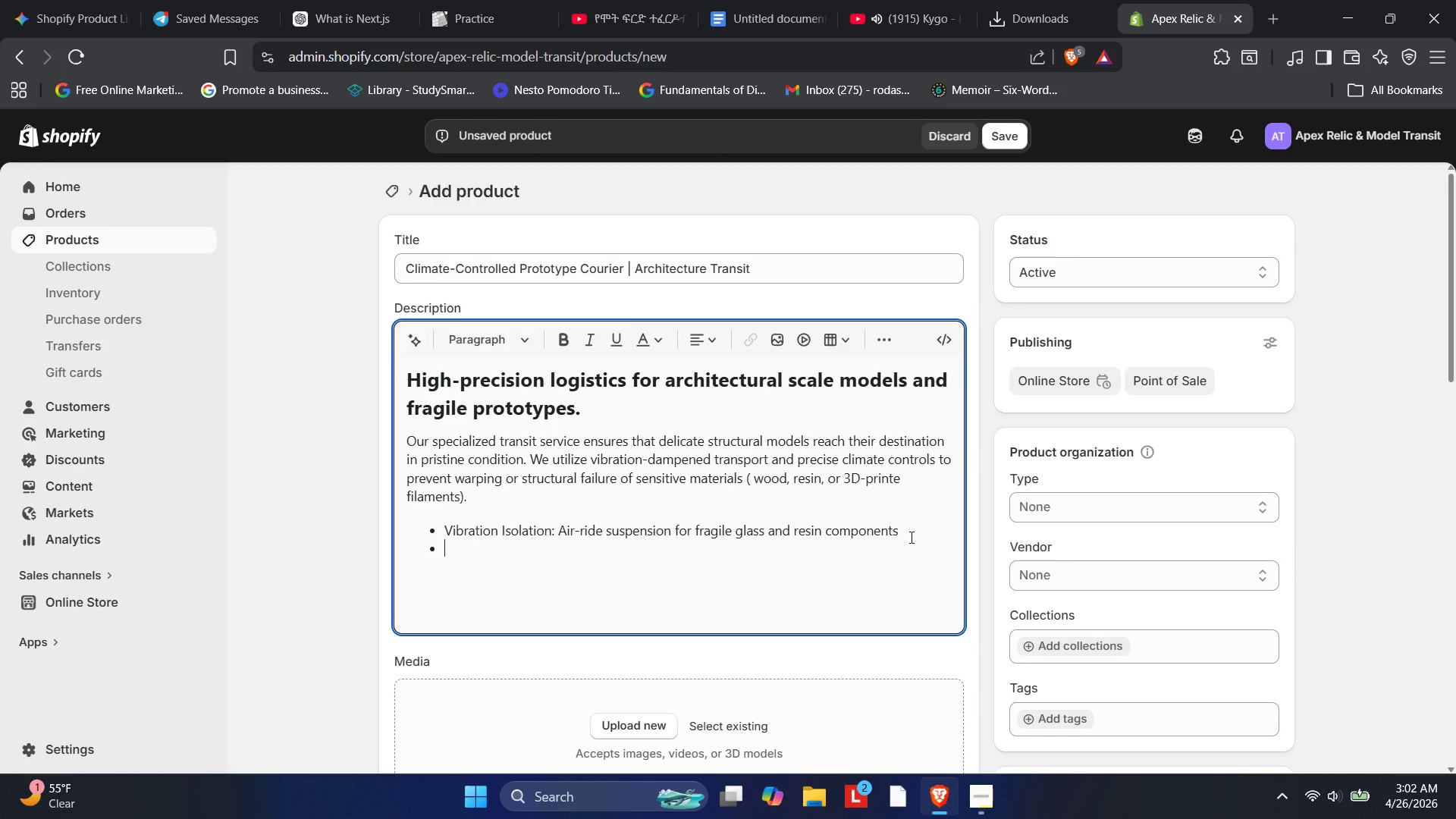 
type(Environment Tracking: Real-time temperature and humidity logs.)
 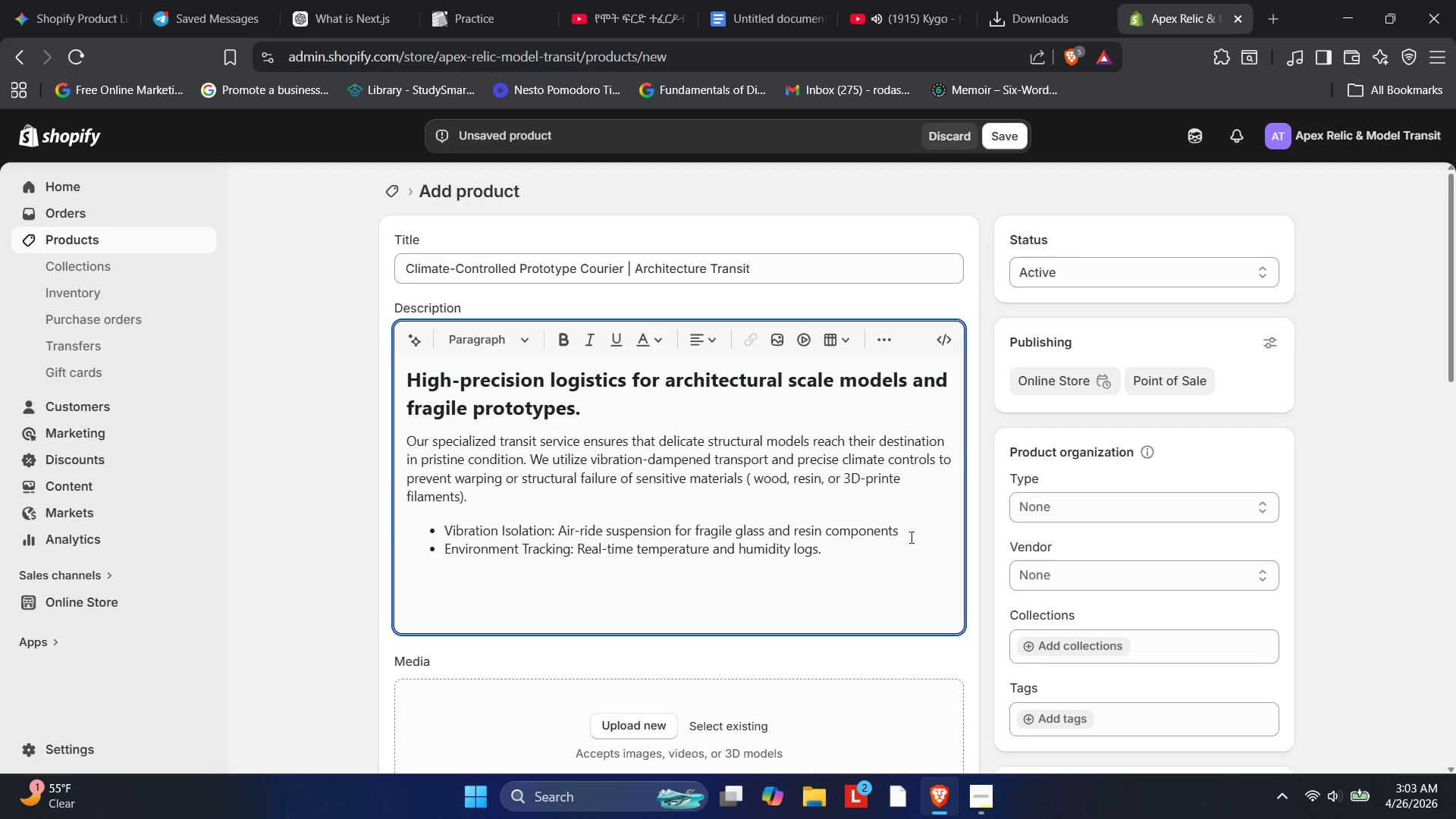 
key(Enter)
 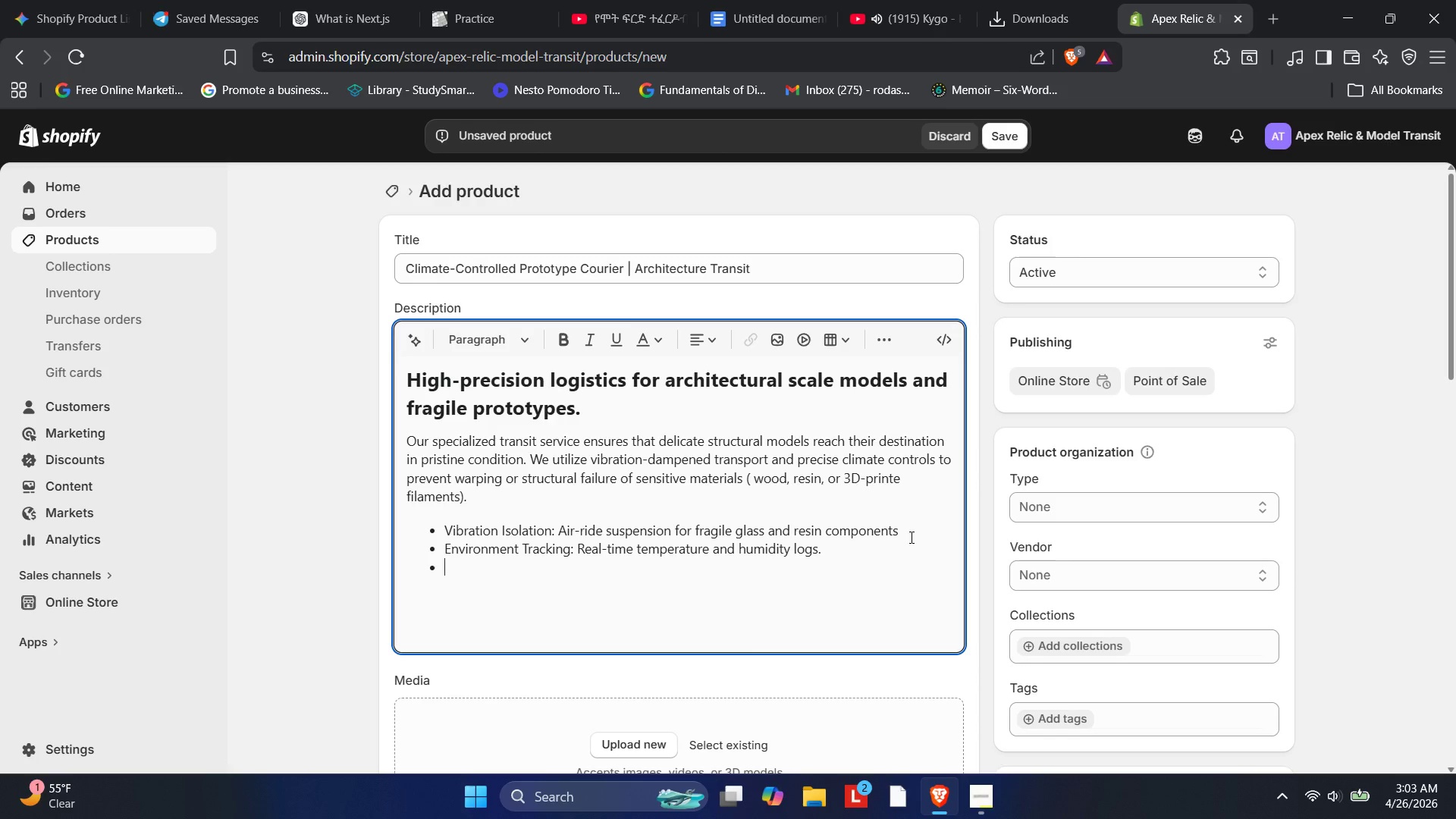 
type(Identity Protocol: Every courier is driver-verifies)
key(Backspace)
type(d through our secure internal watbill system.)
 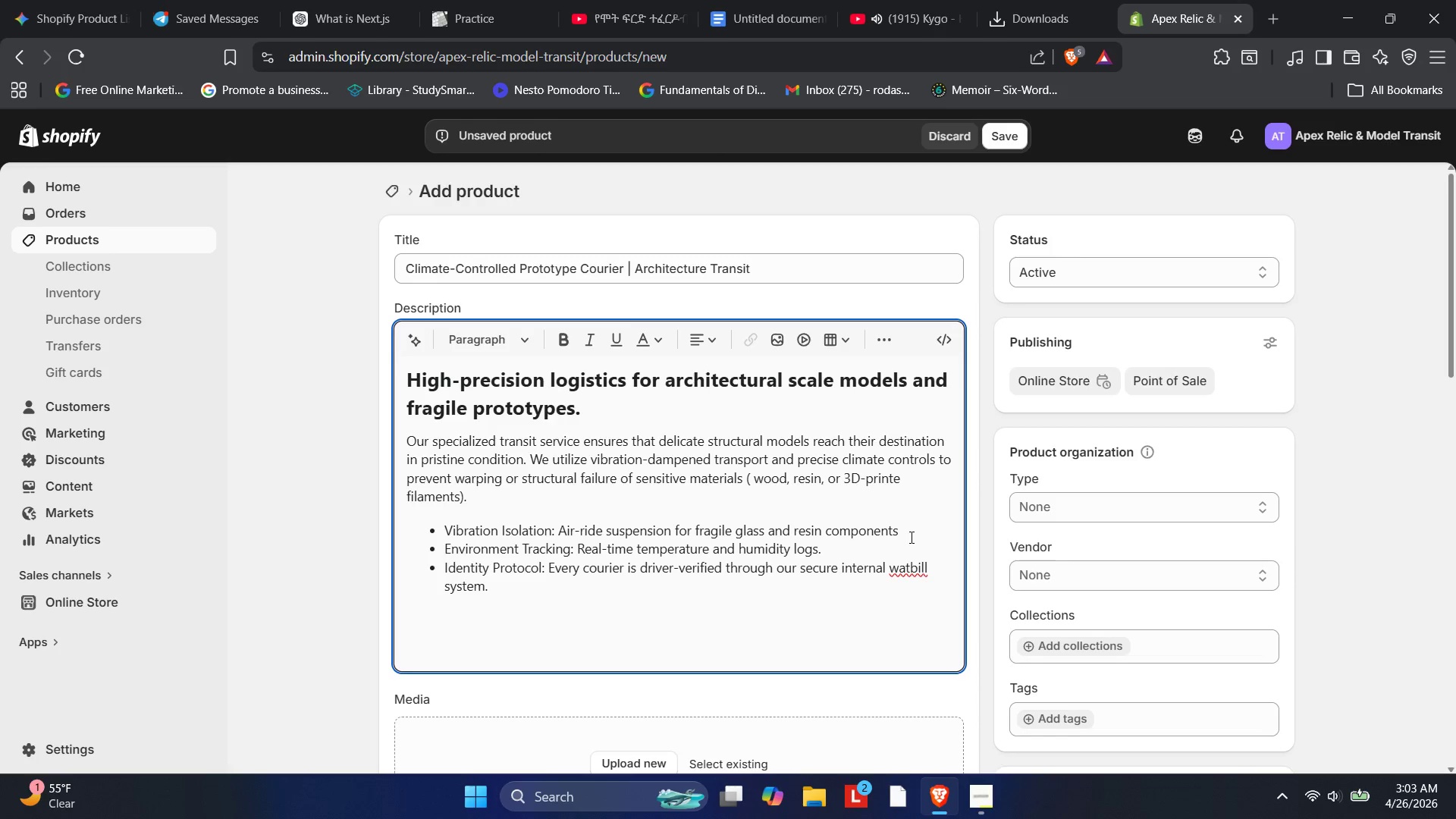 
left_click([910, 554])
 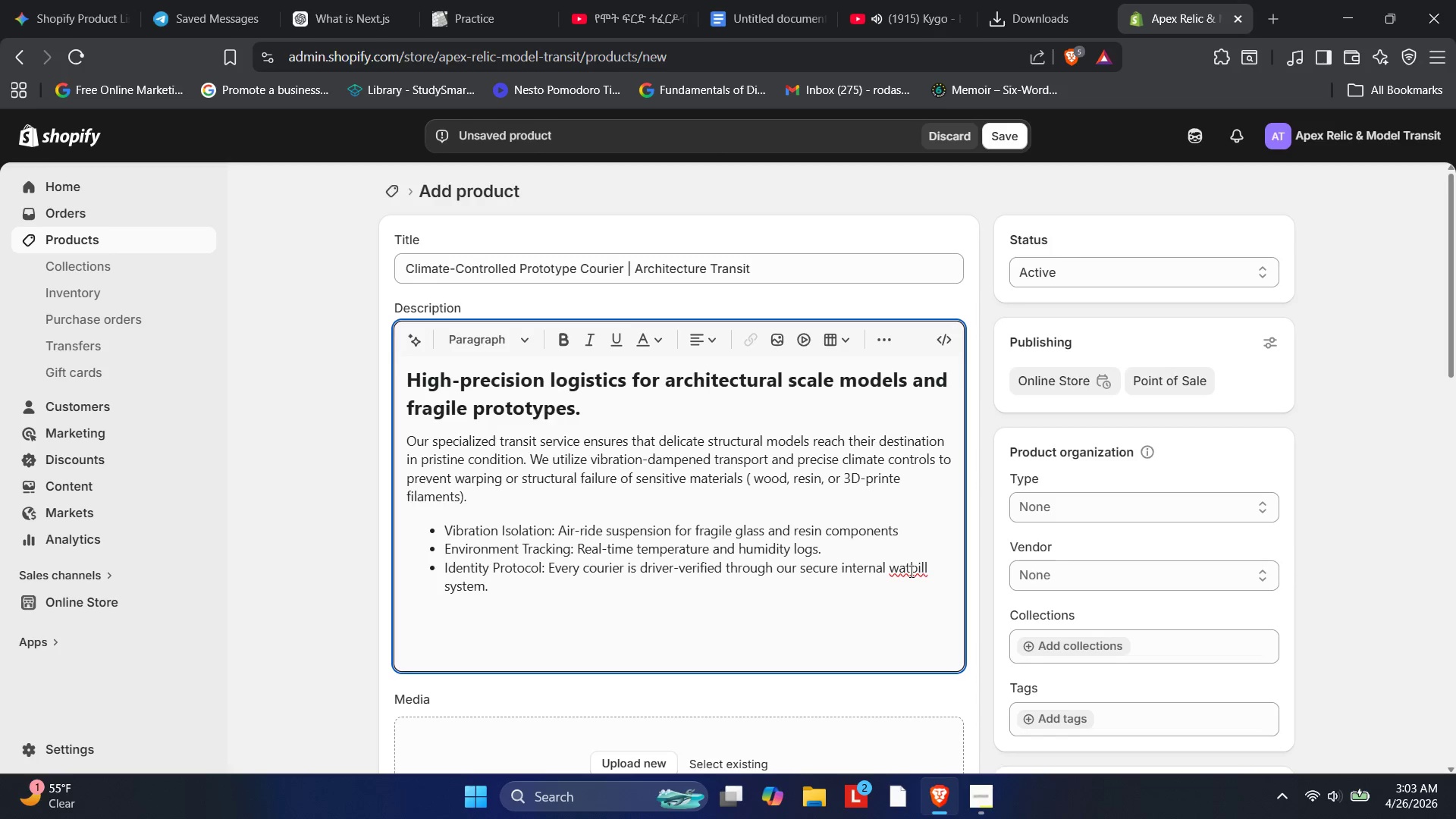 
left_click([910, 571])
 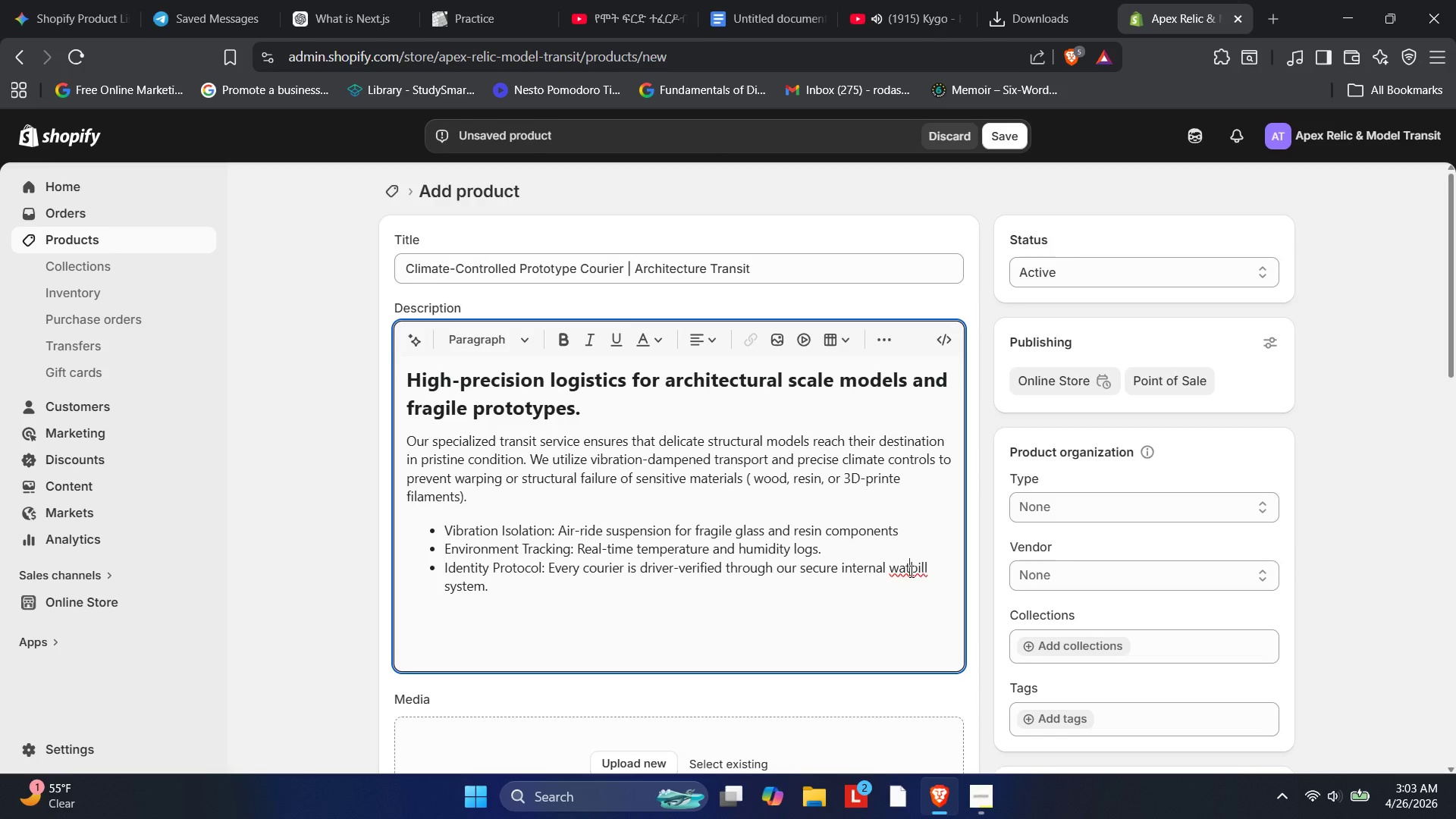 
key(Backspace)
 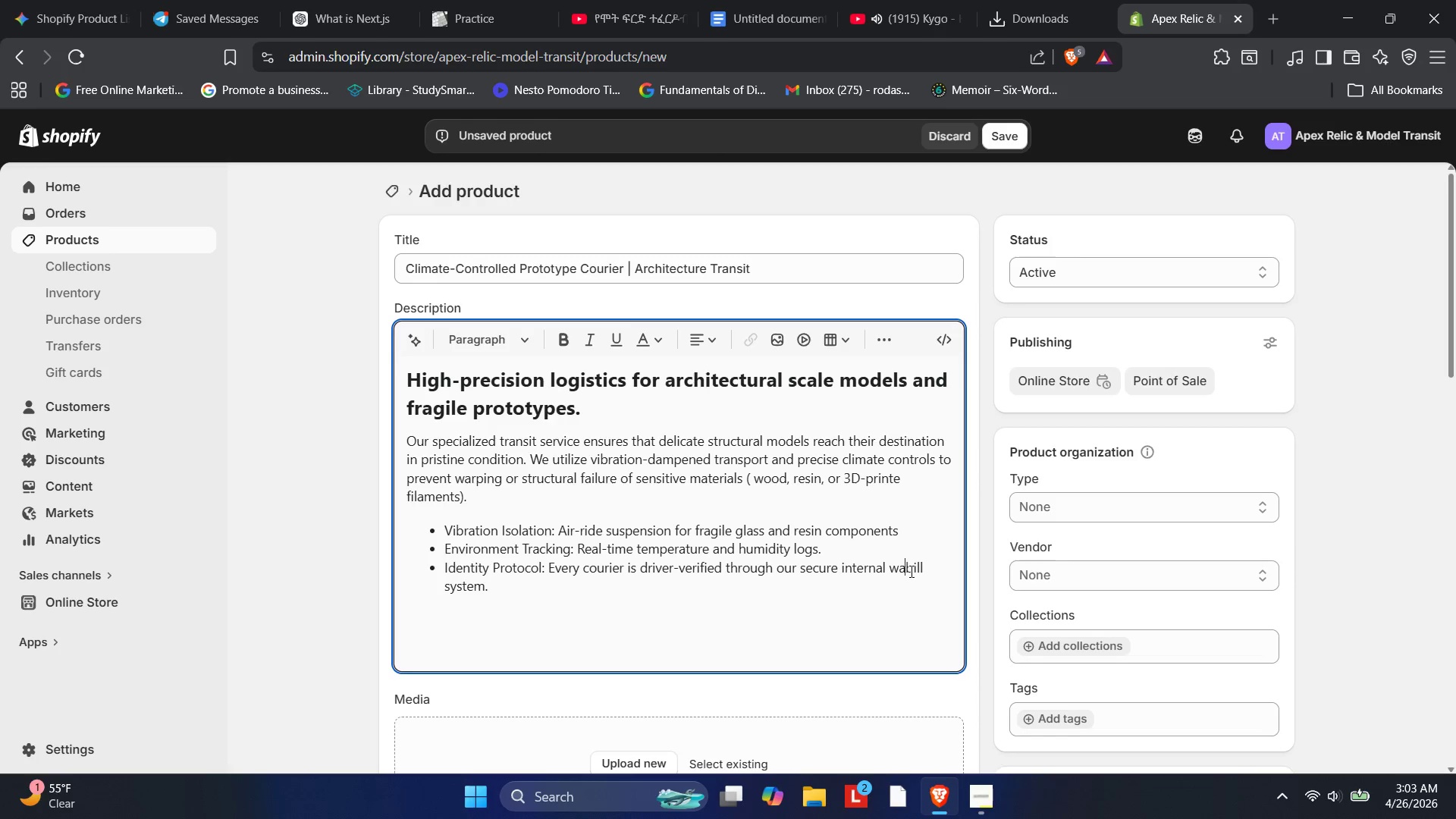 
key(Y)
 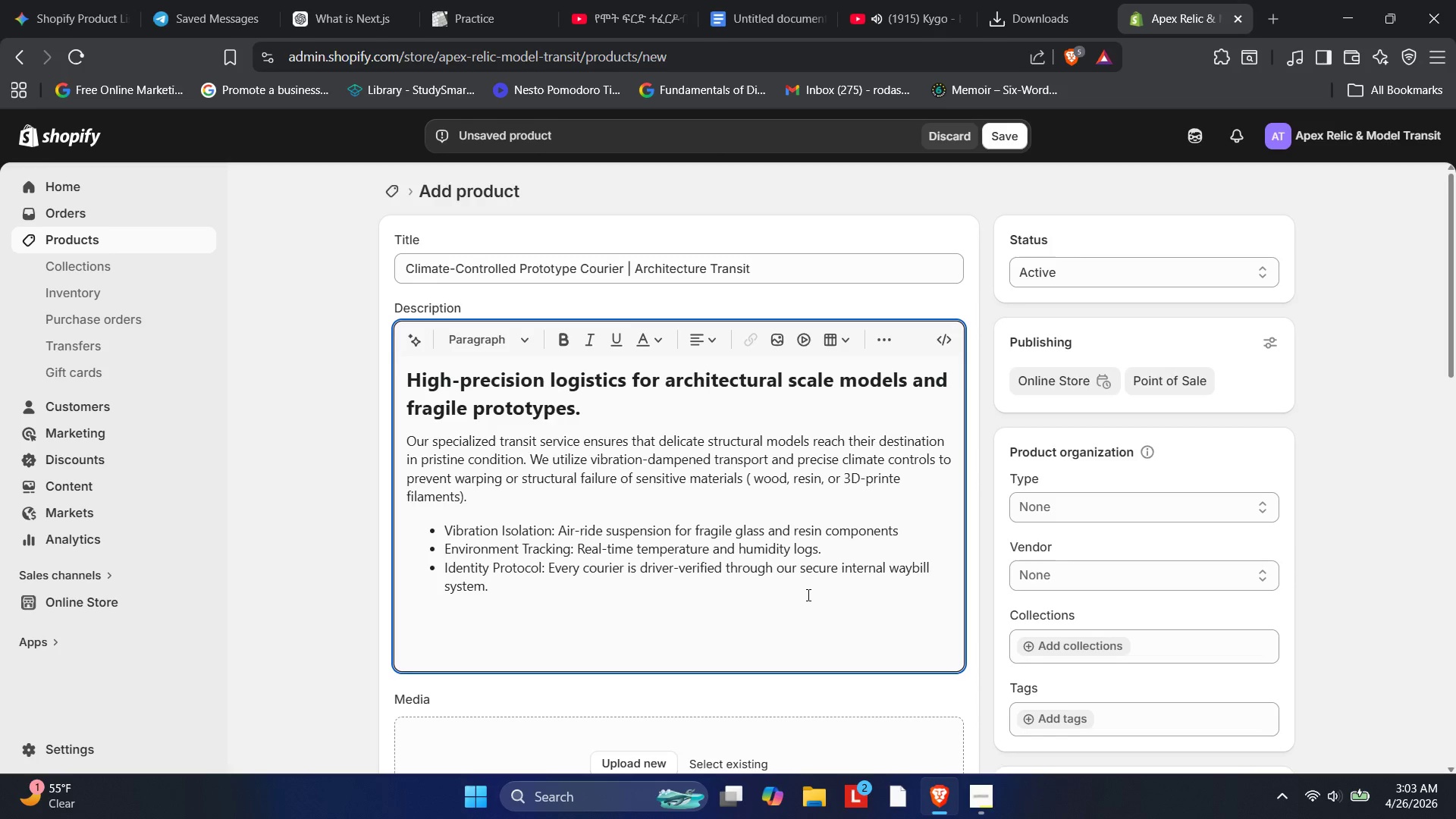 
left_click([807, 595])
 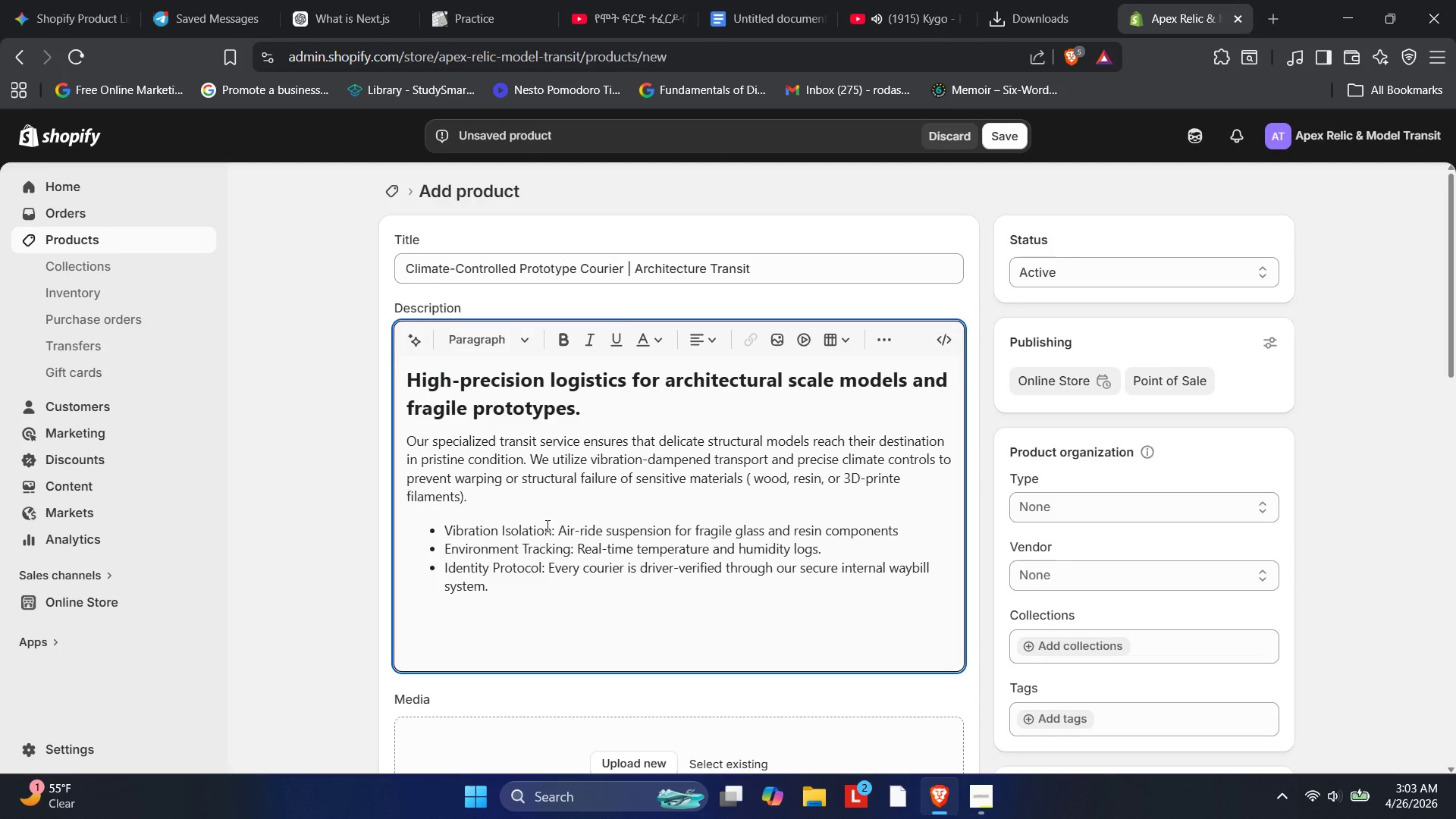 
left_click_drag(start_coordinate=[553, 531], to_coordinate=[557, 524])
 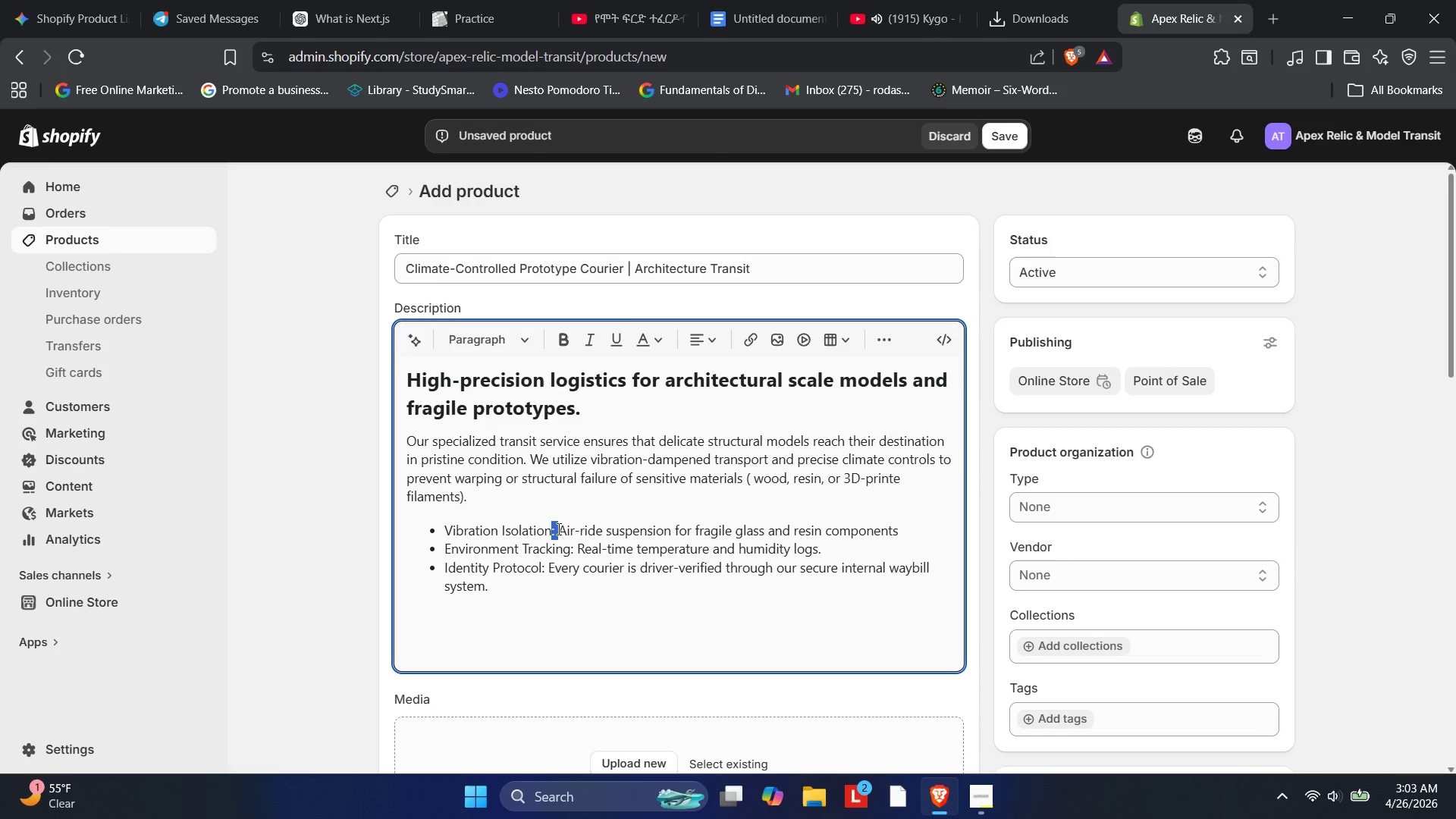 
left_click([557, 529])
 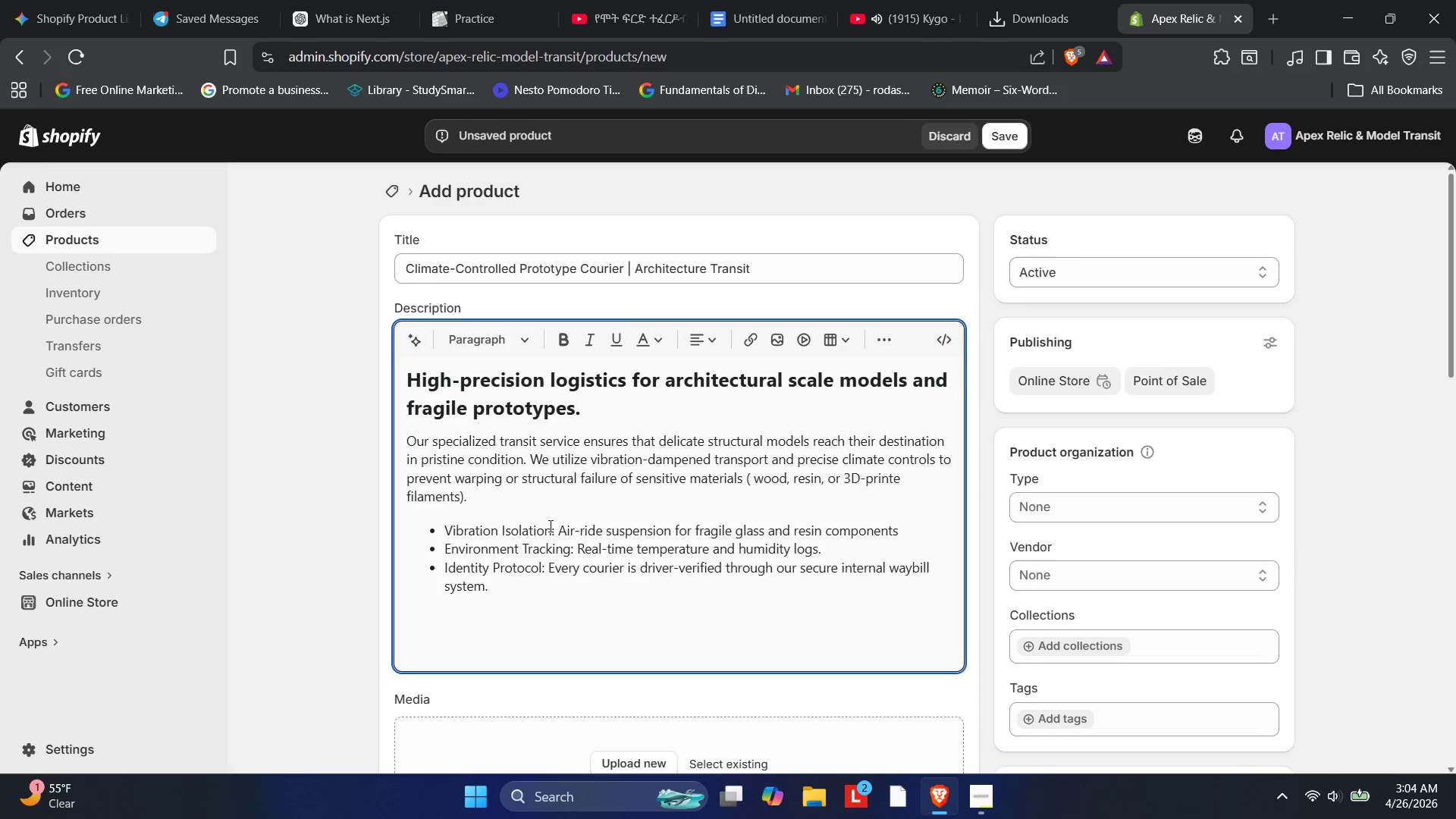 
left_click_drag(start_coordinate=[553, 529], to_coordinate=[485, 532])
 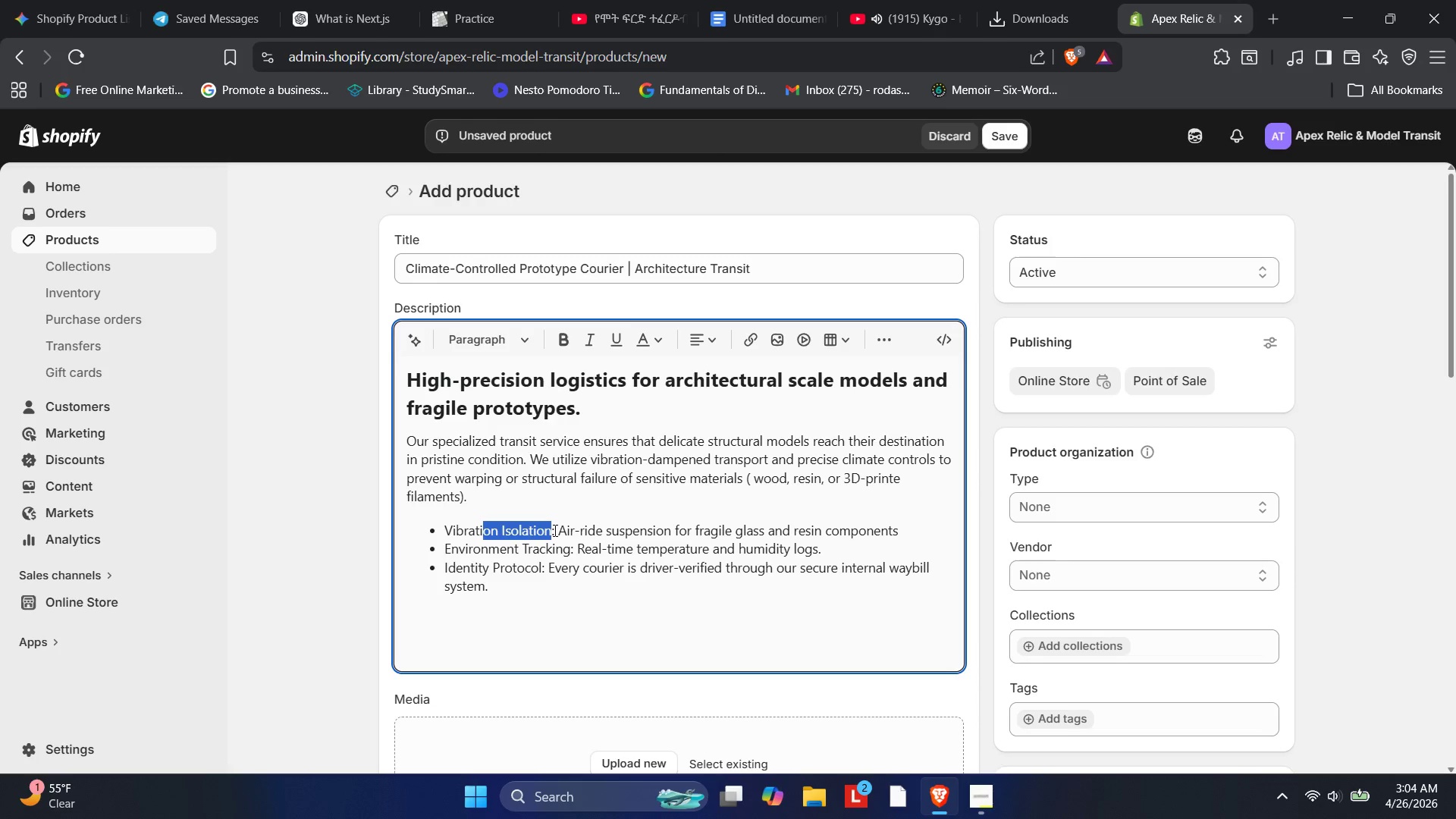 
left_click_drag(start_coordinate=[554, 530], to_coordinate=[440, 526])
 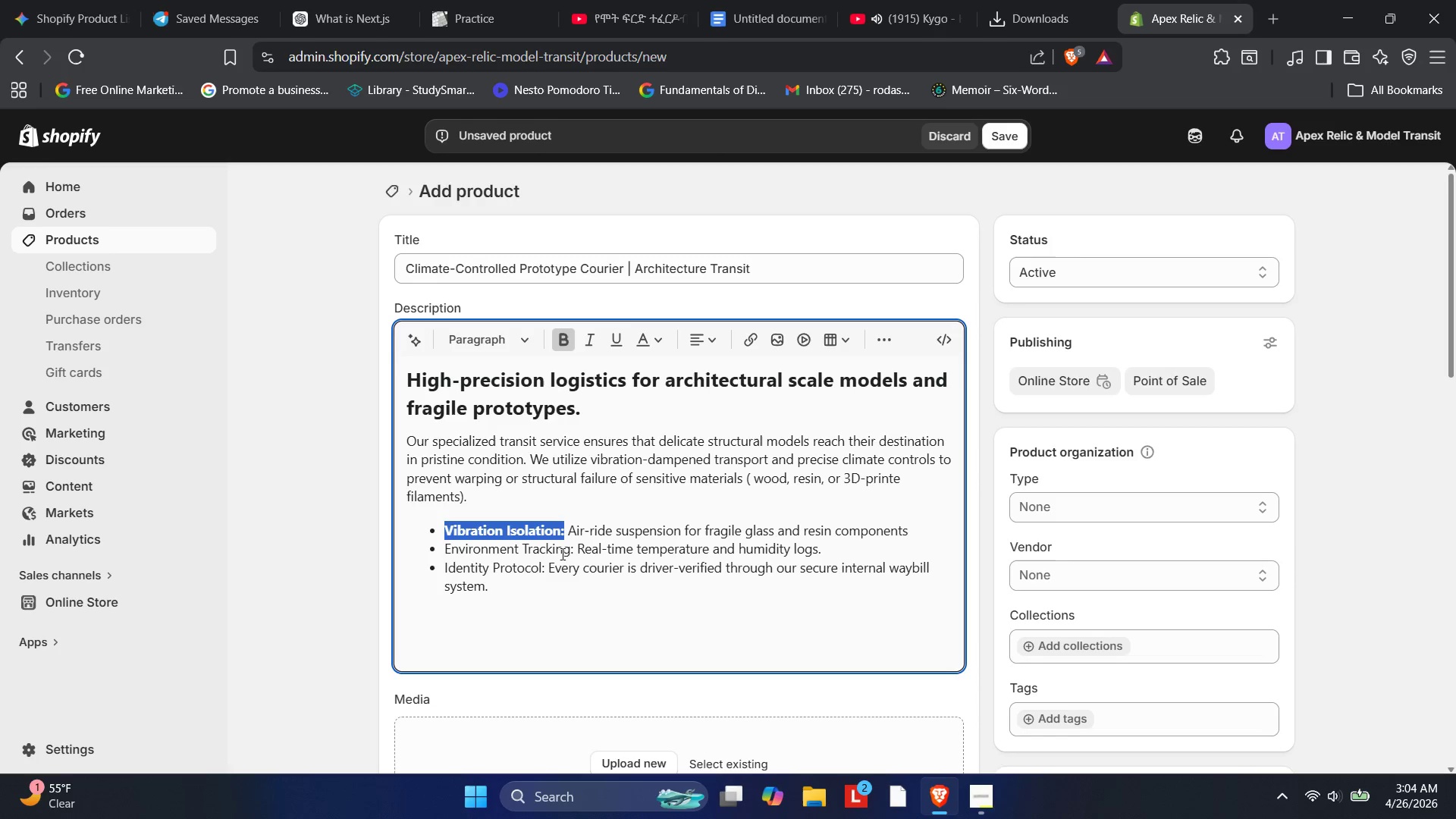 
left_click_drag(start_coordinate=[574, 545], to_coordinate=[444, 544])
 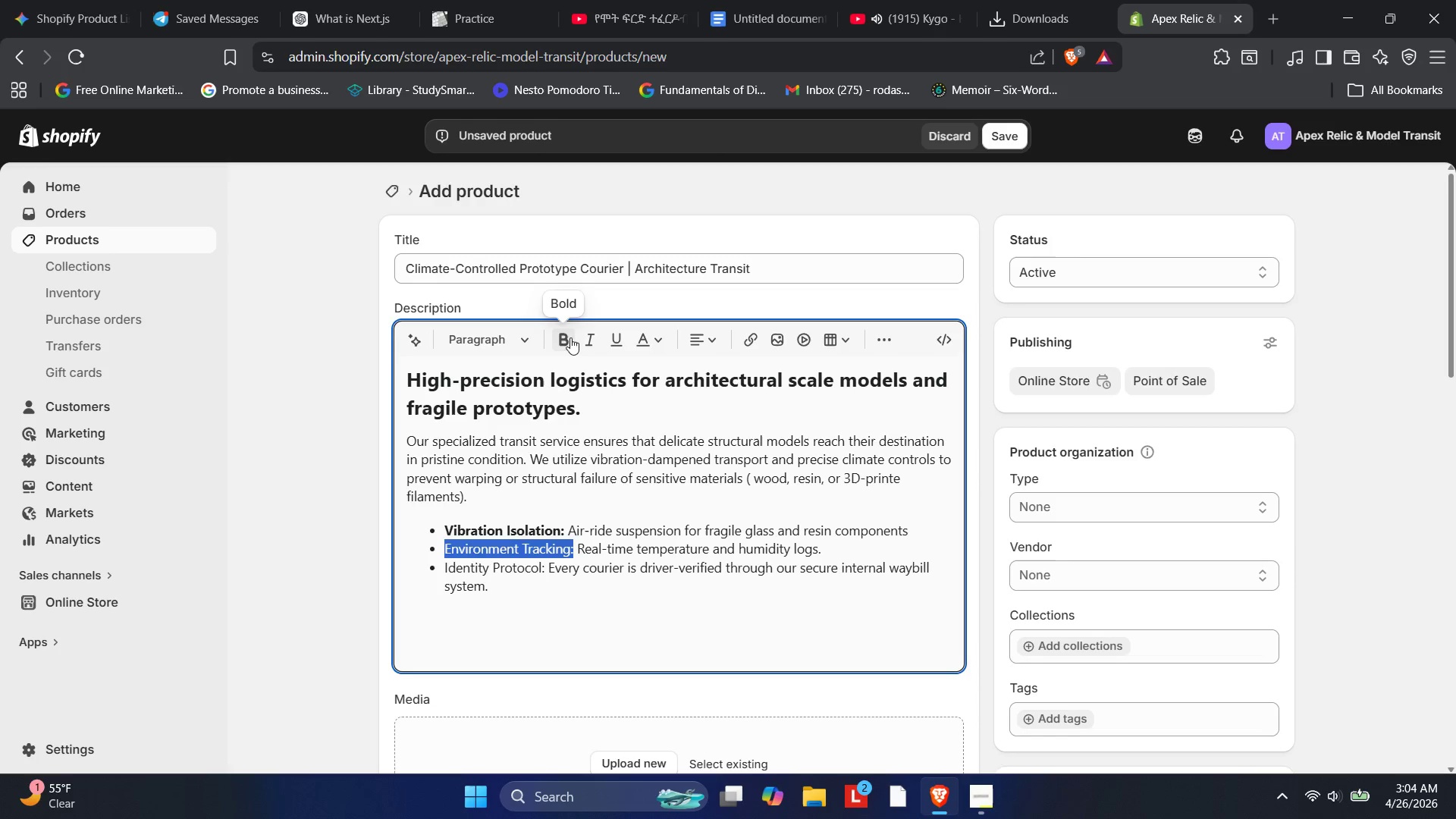 
left_click([557, 340])
 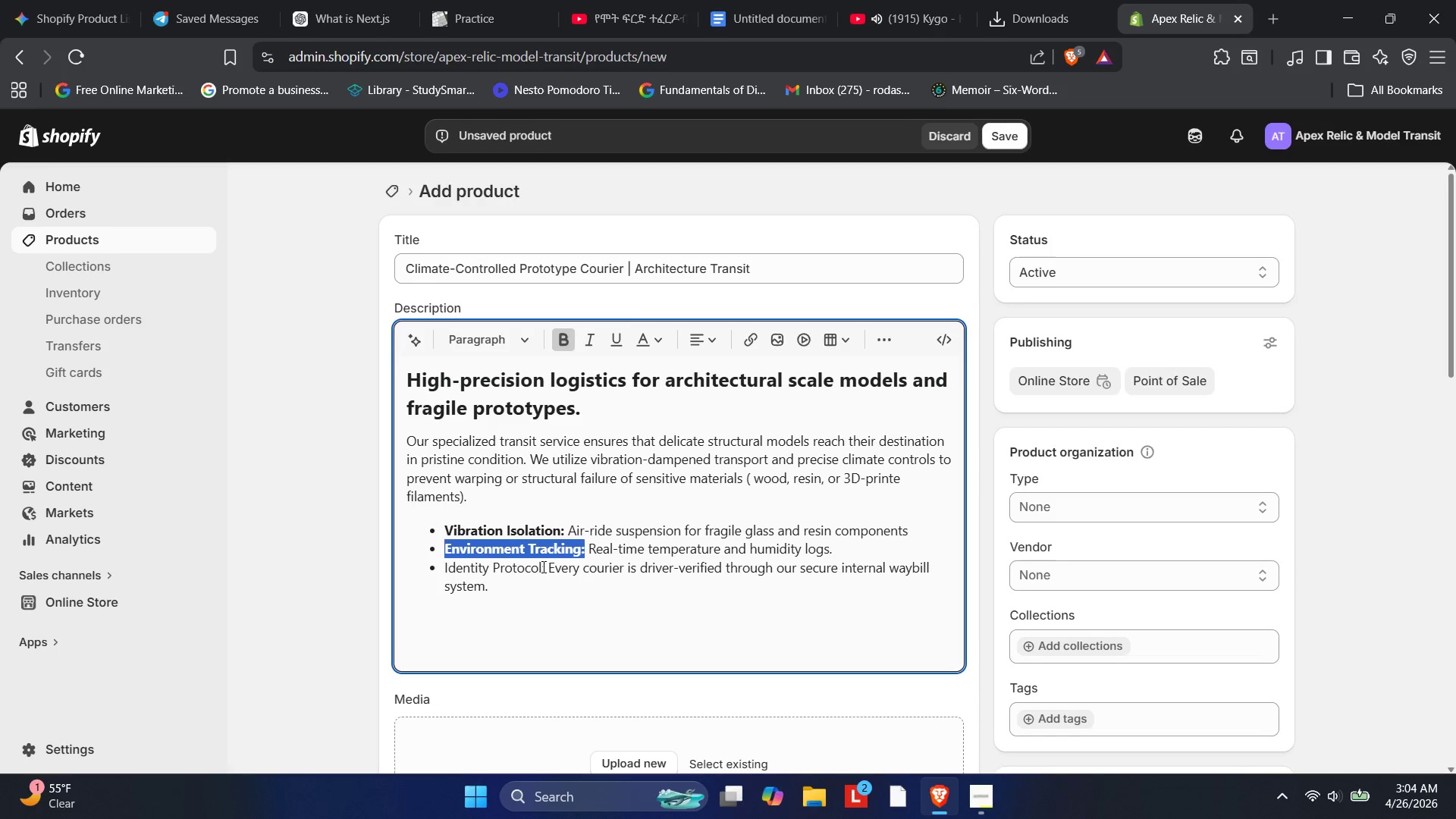 
left_click_drag(start_coordinate=[546, 566], to_coordinate=[442, 573])
 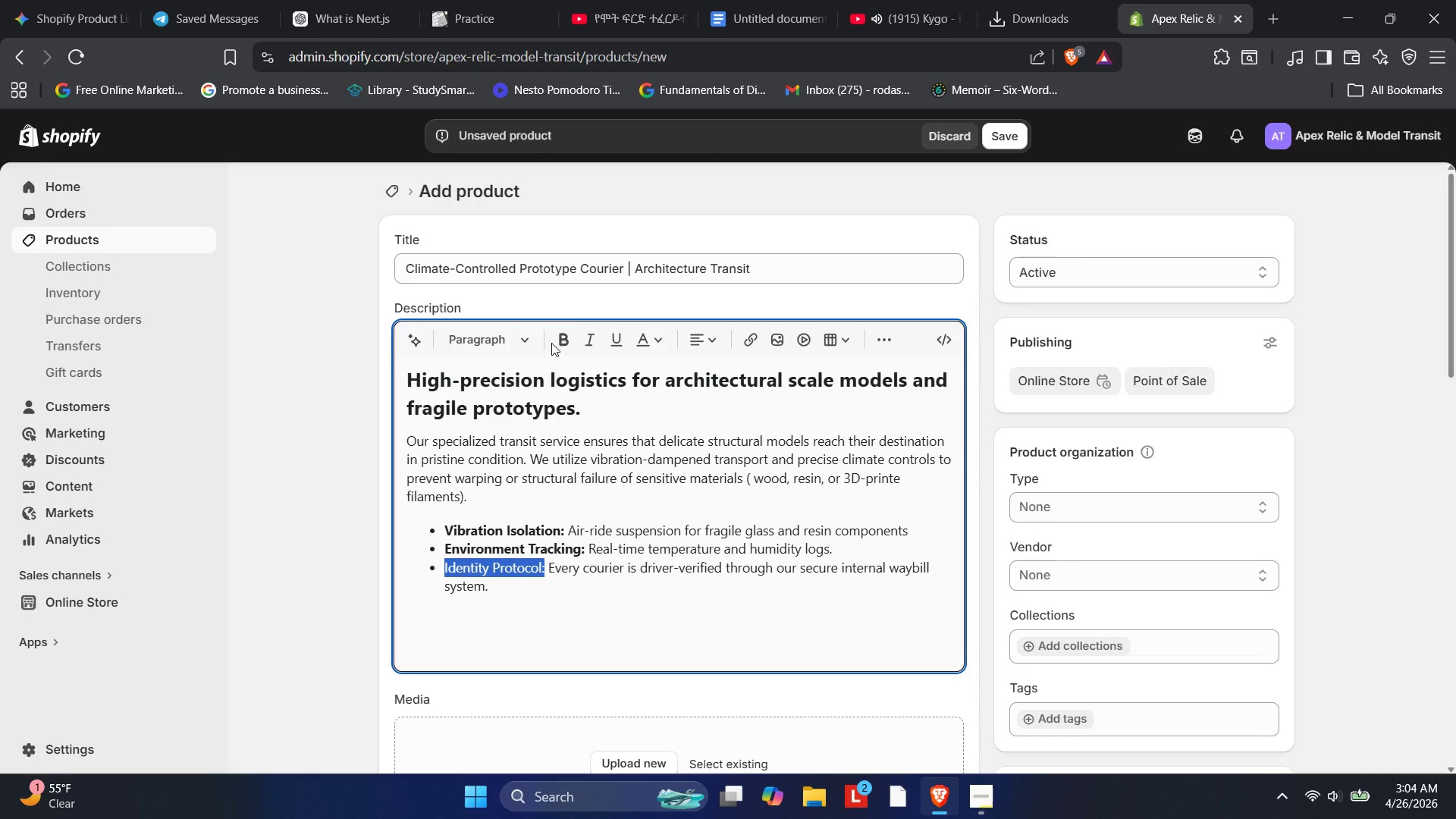 
left_click([555, 337])
 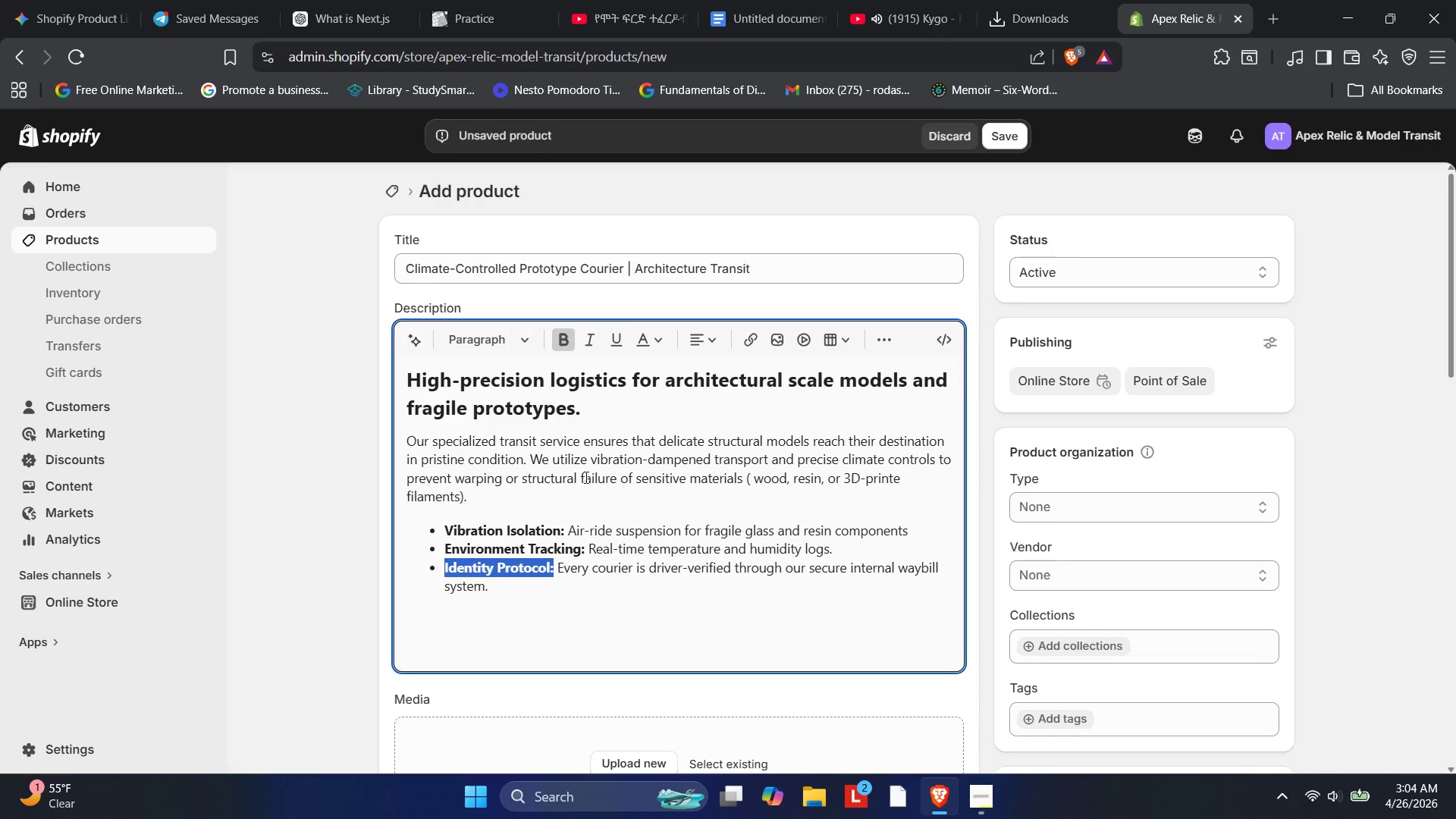 
left_click([604, 553])
 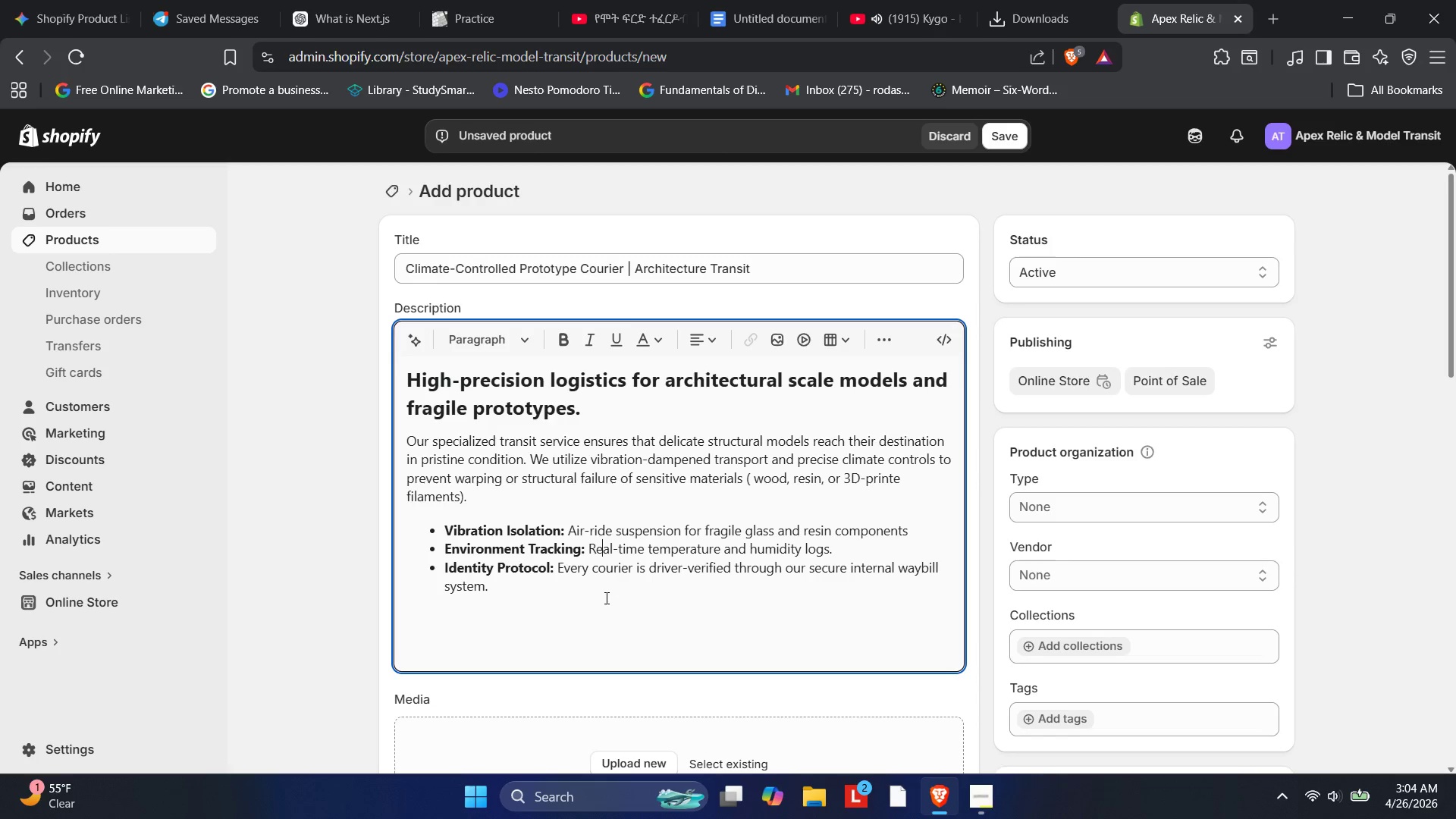 
left_click([605, 598])
 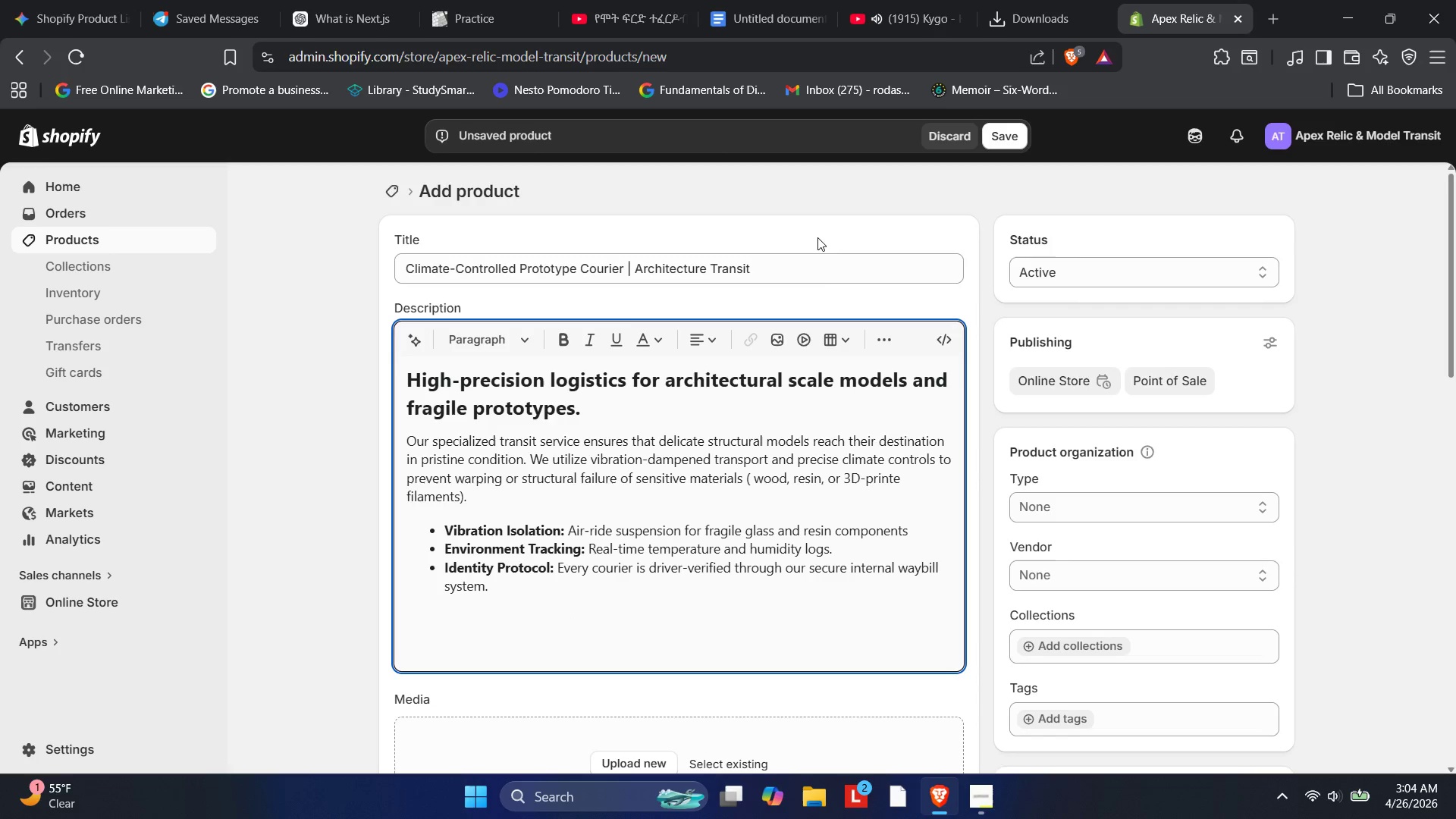 
left_click([1040, 0])
 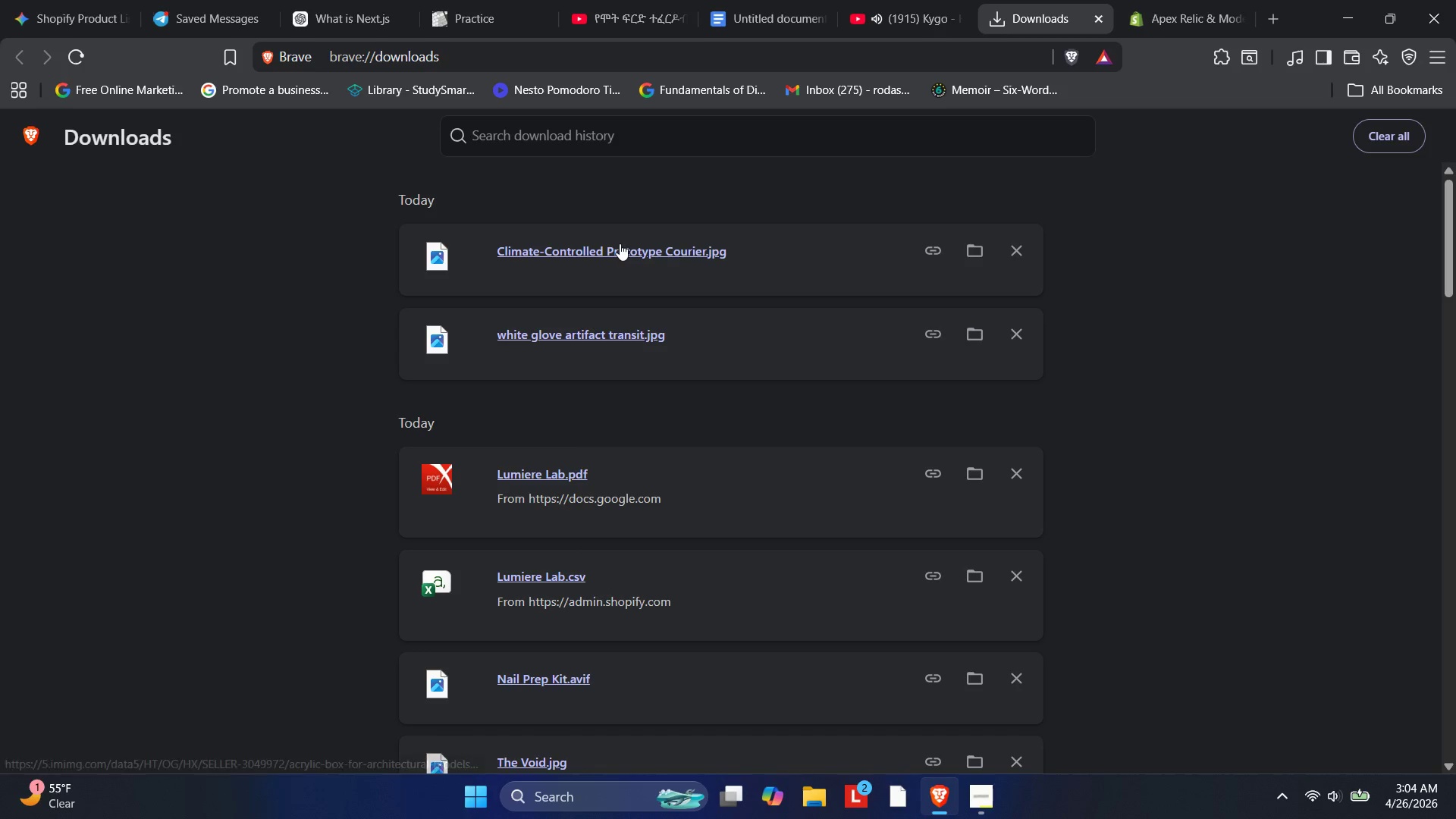 
left_click_drag(start_coordinate=[617, 243], to_coordinate=[505, 733])
 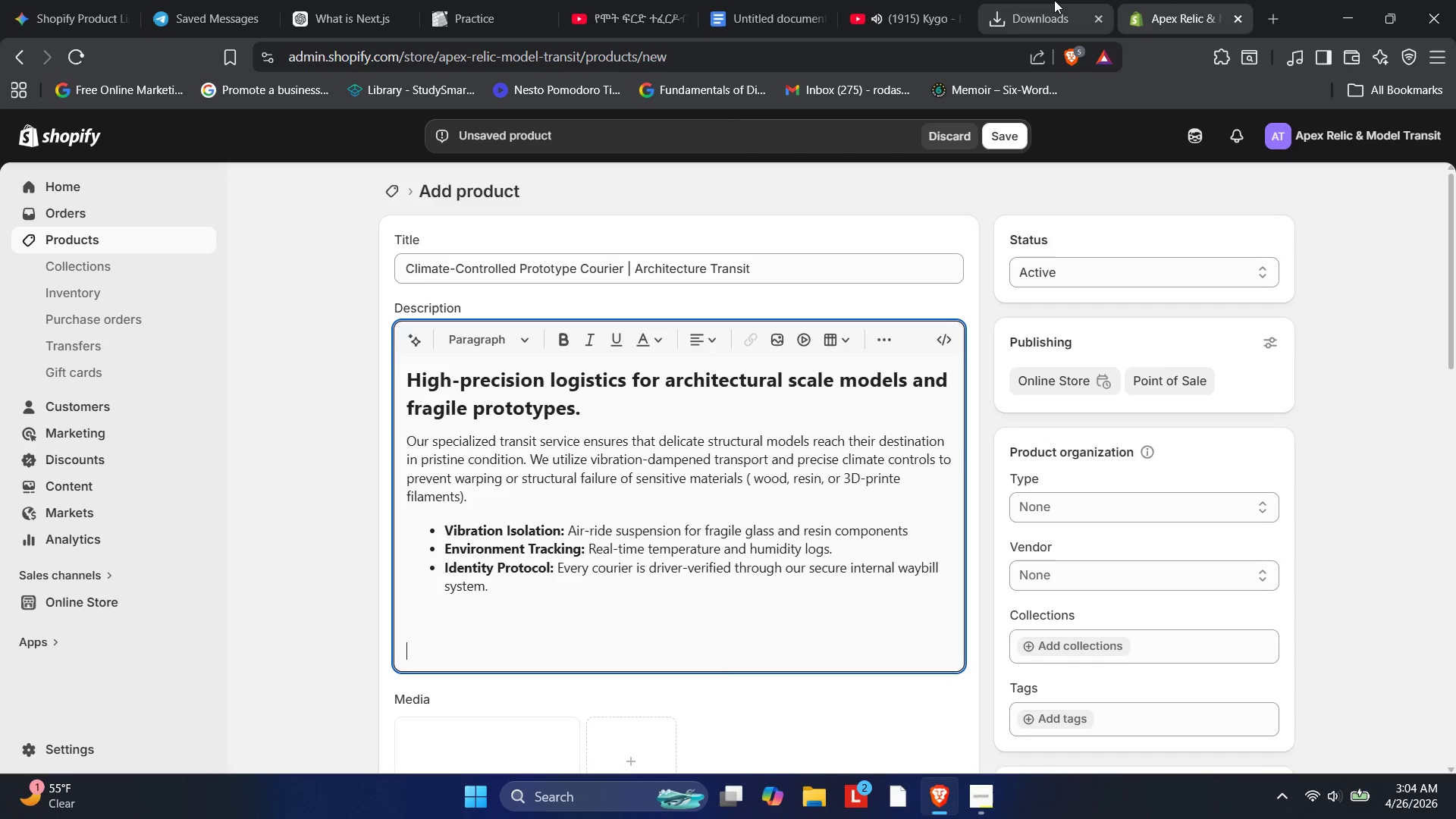 
left_click([1054, 0])
 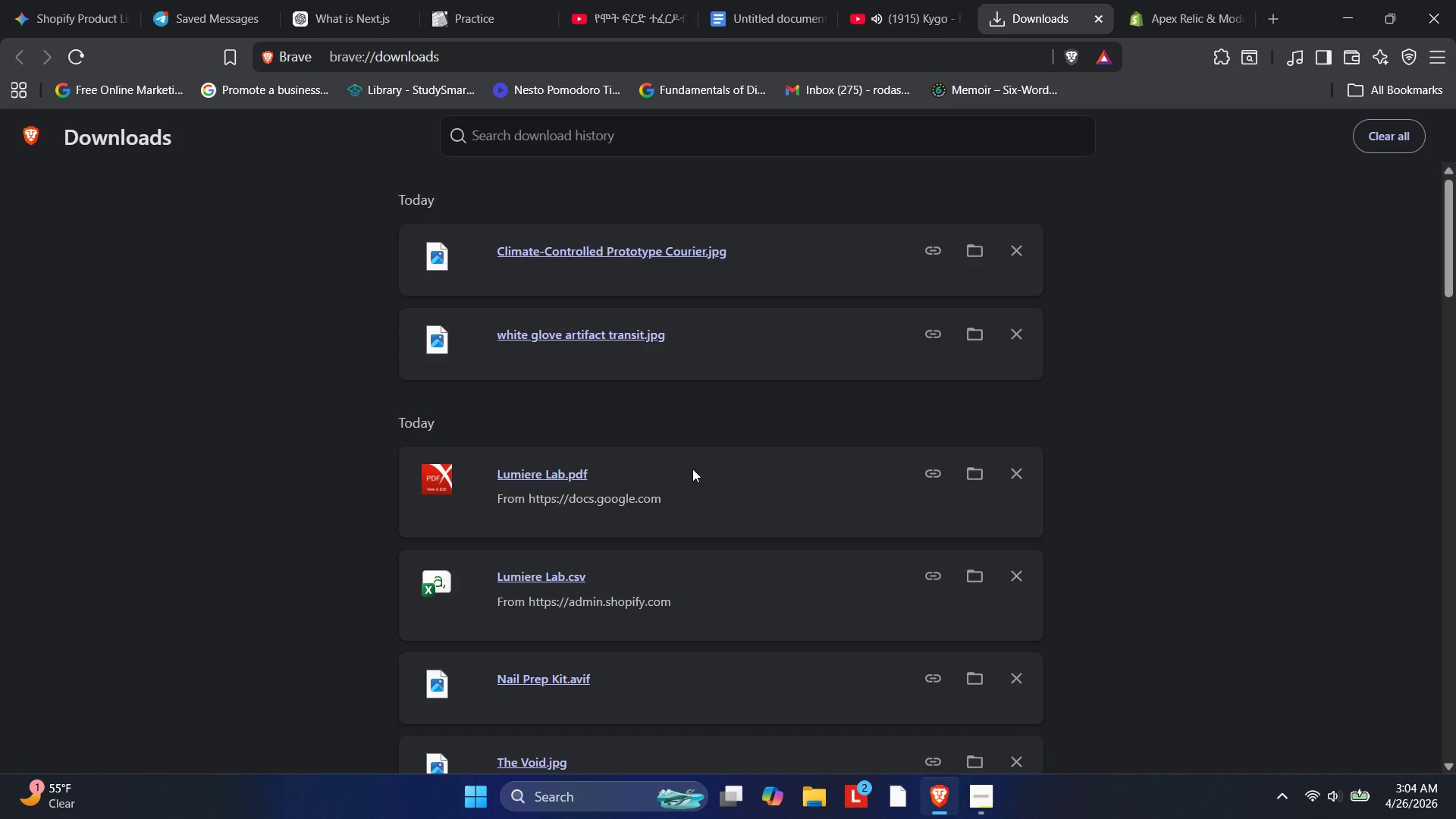 
scroll: coordinate [681, 482], scroll_direction: up, amount: 8.0
 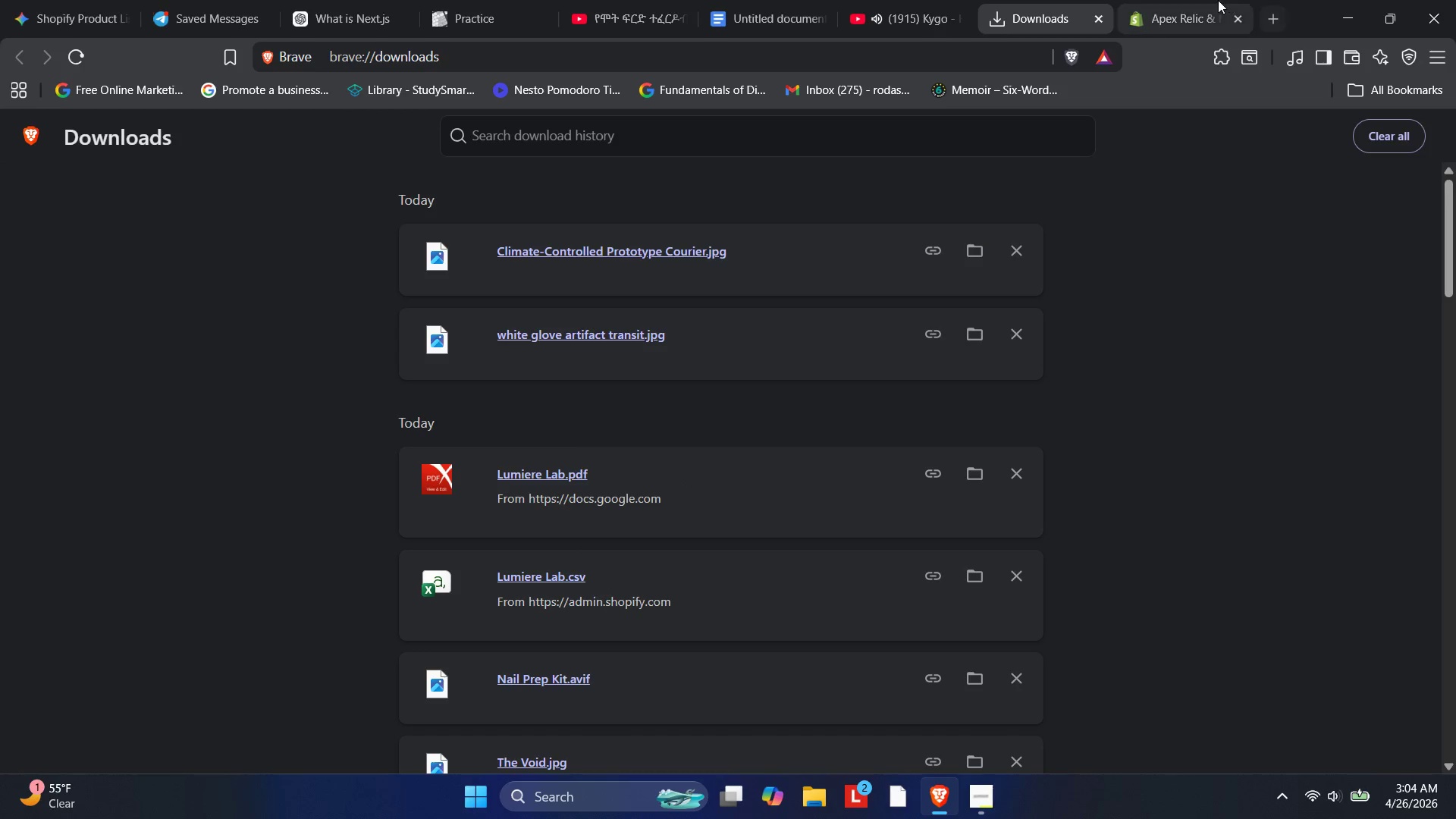 
left_click([1216, 0])
 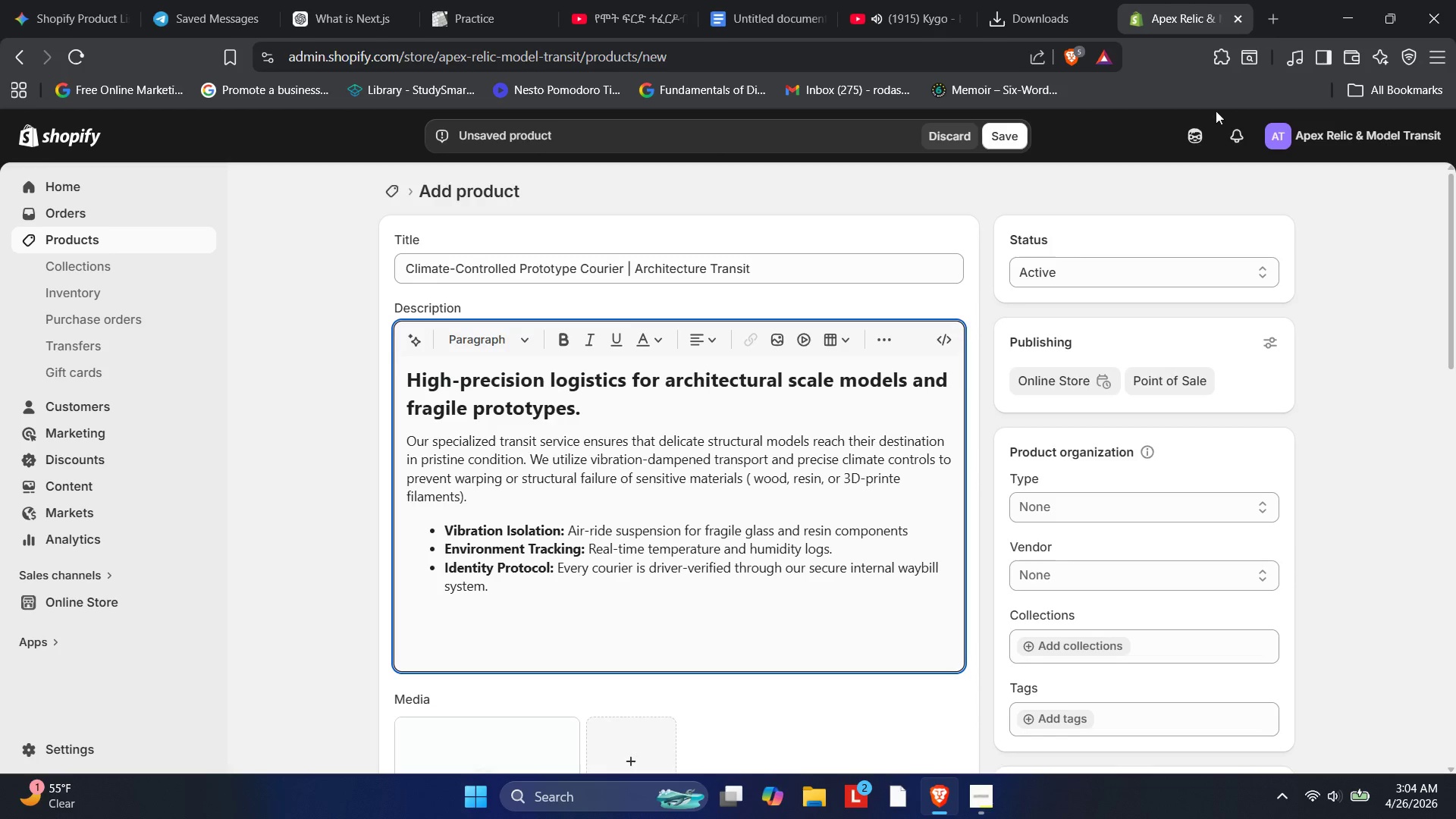 
scroll: coordinate [698, 481], scroll_direction: down, amount: 1.0
 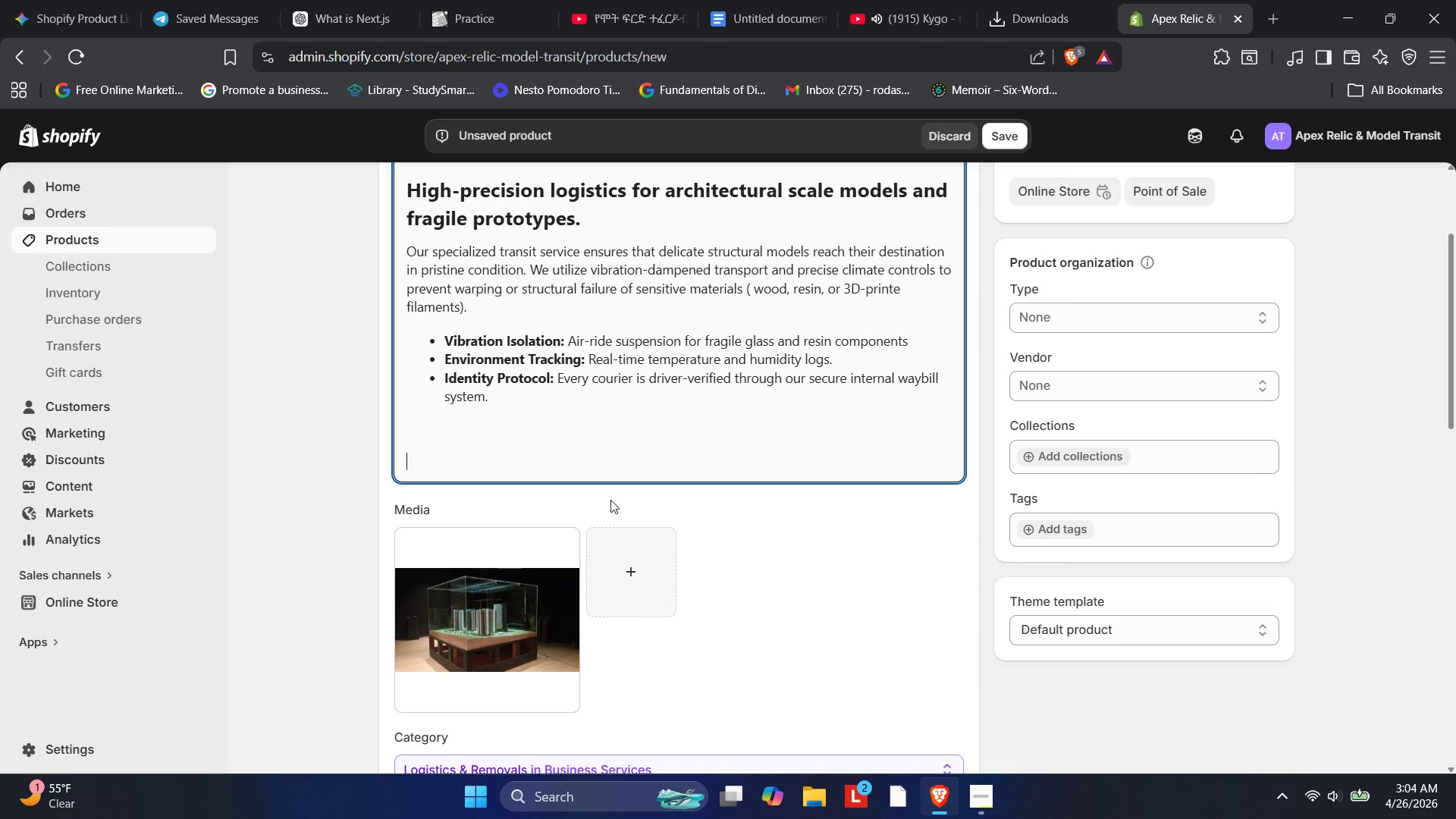 
wait(18.0)
 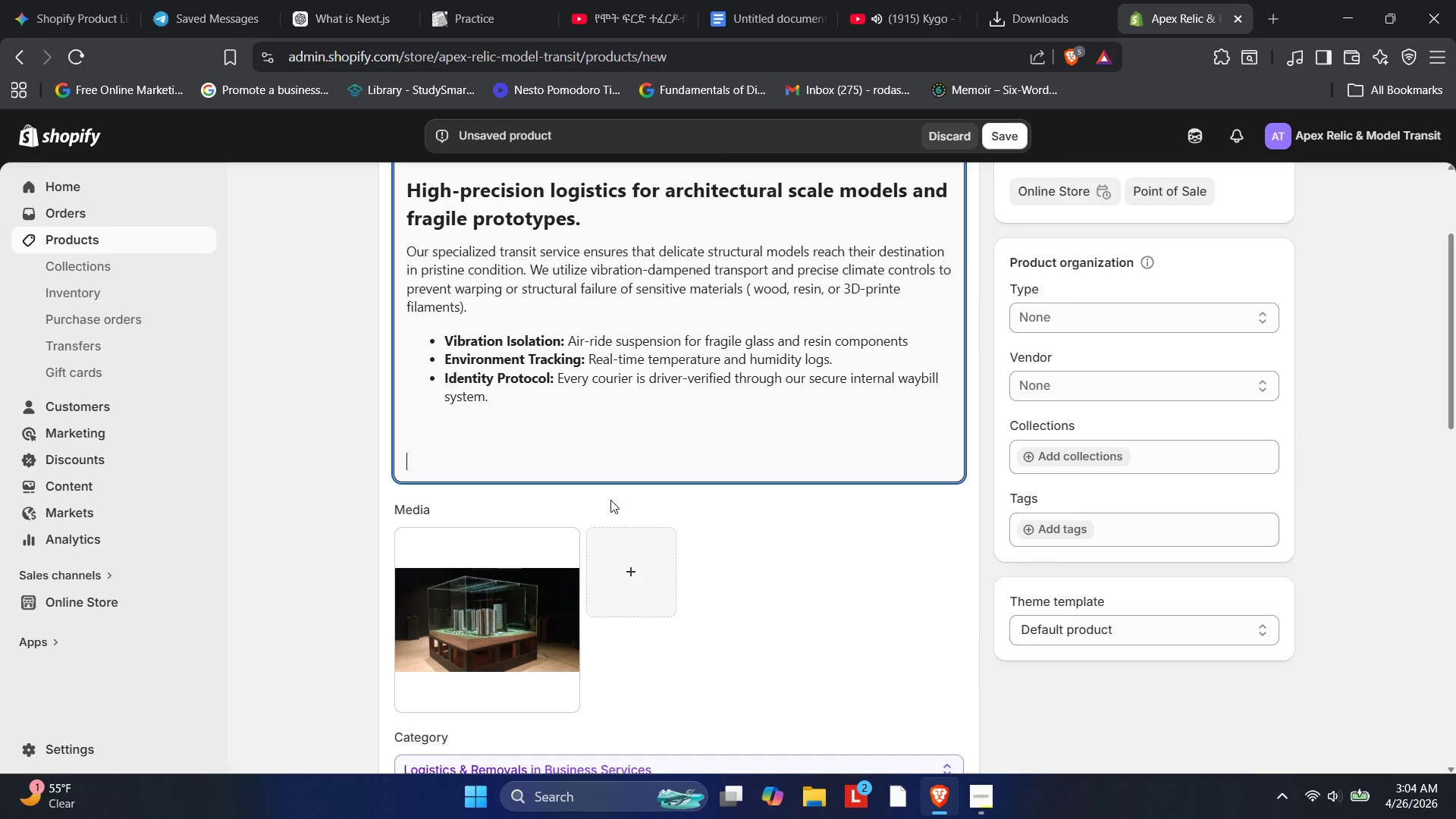 
scroll: coordinate [613, 500], scroll_direction: down, amount: 1.0
 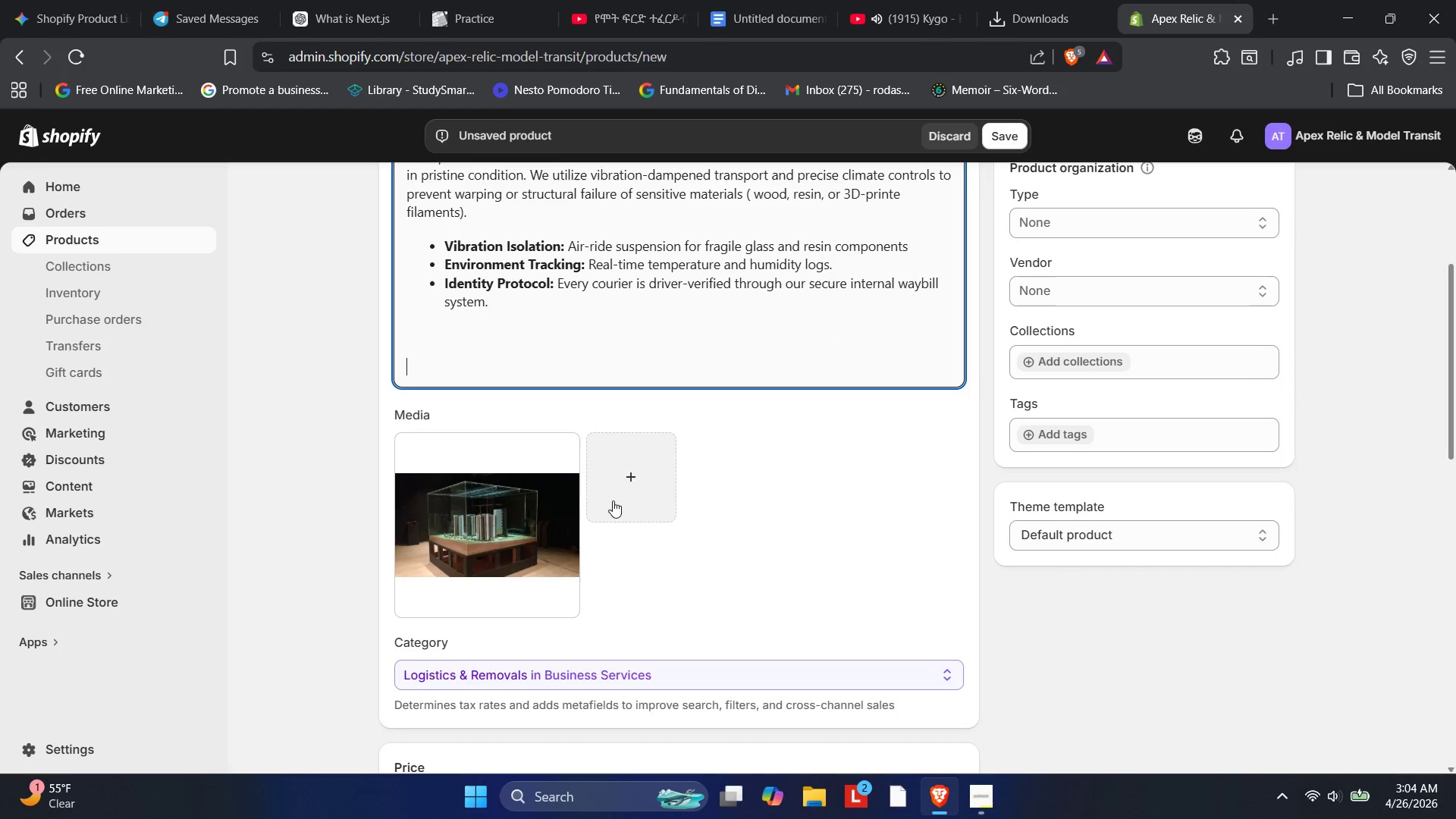 
scroll: coordinate [610, 487], scroll_direction: none, amount: 0.0
 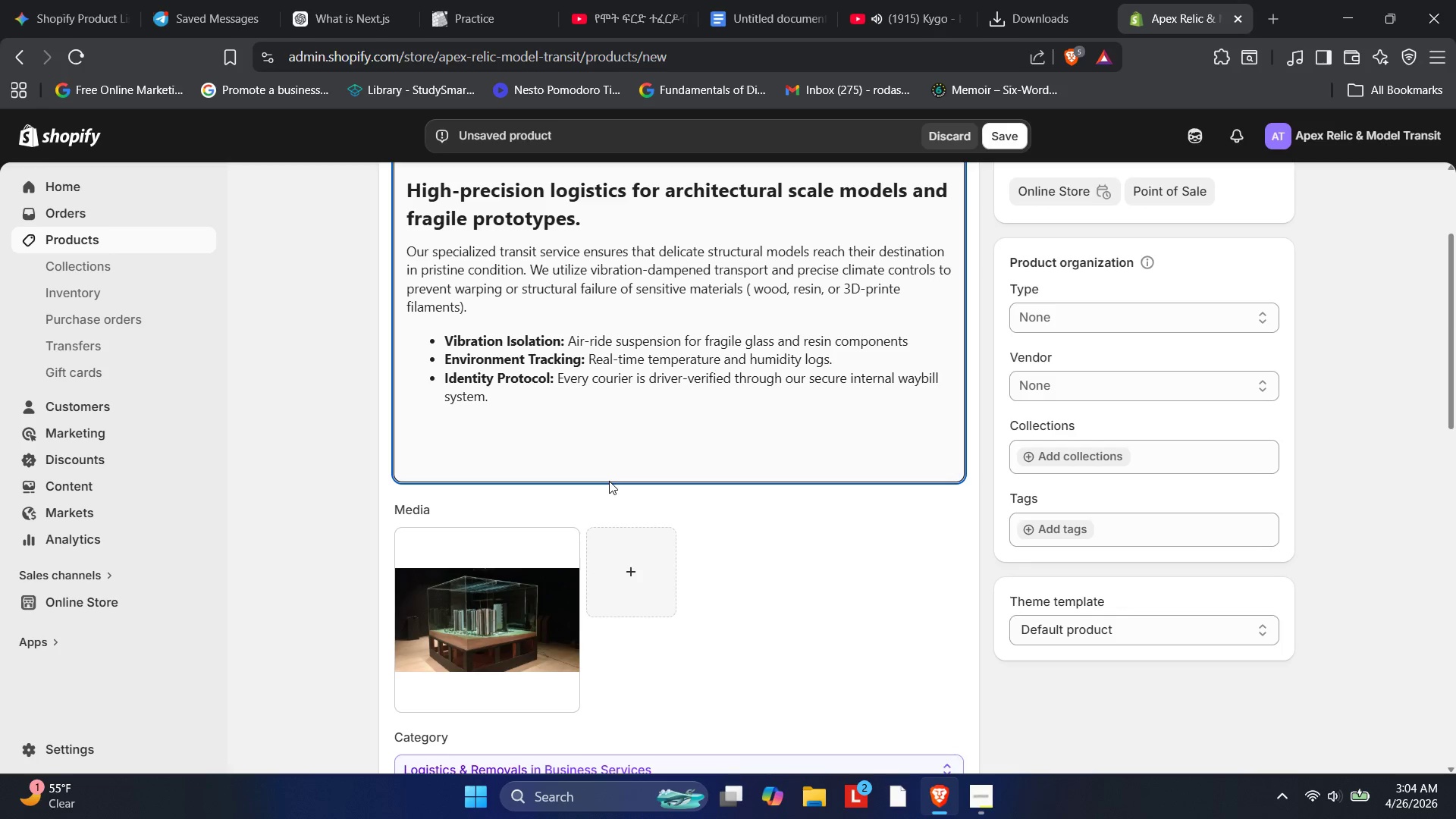 
scroll: coordinate [609, 481], scroll_direction: up, amount: 1.0
 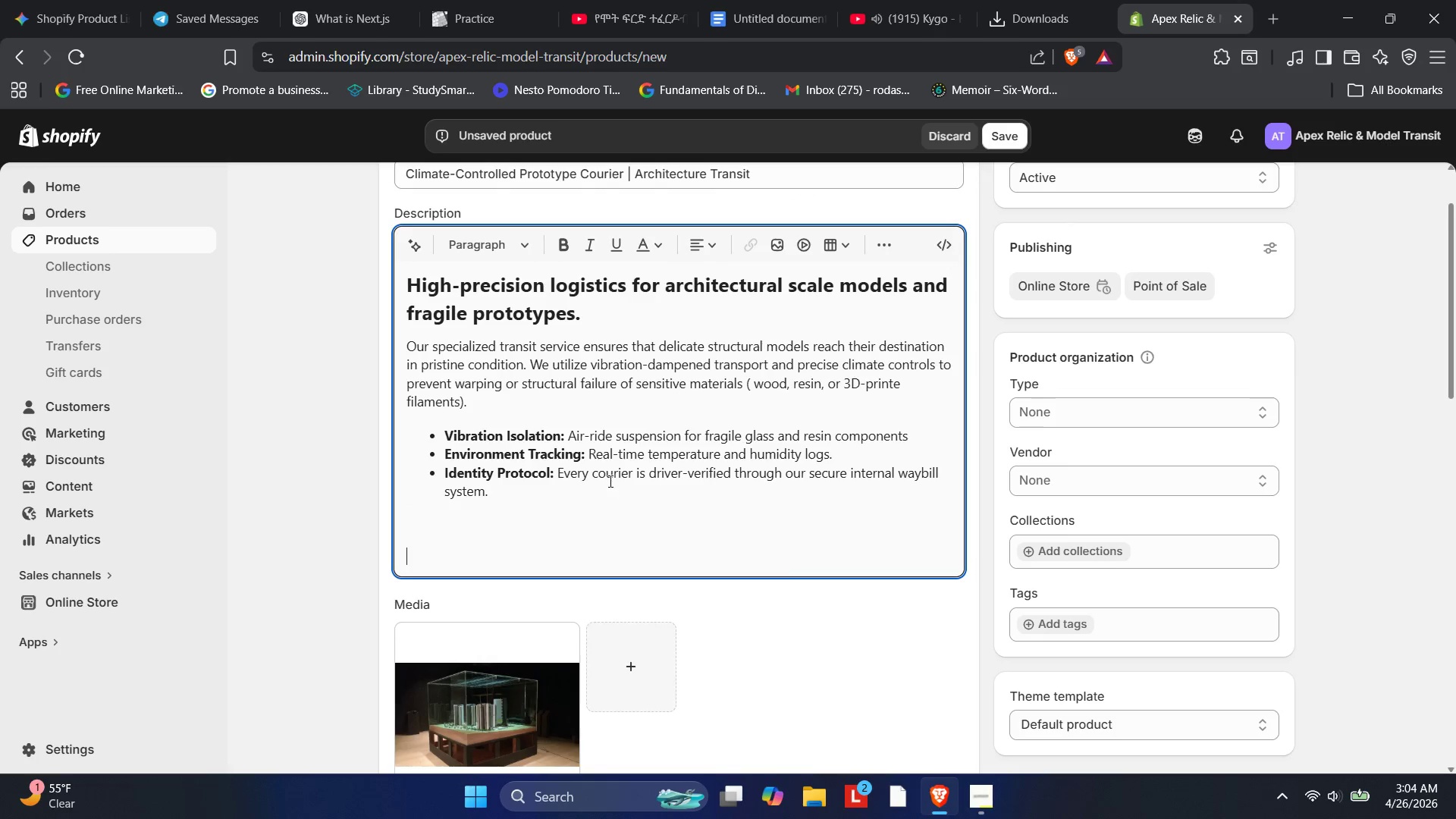 
scroll: coordinate [609, 481], scroll_direction: down, amount: 1.0
 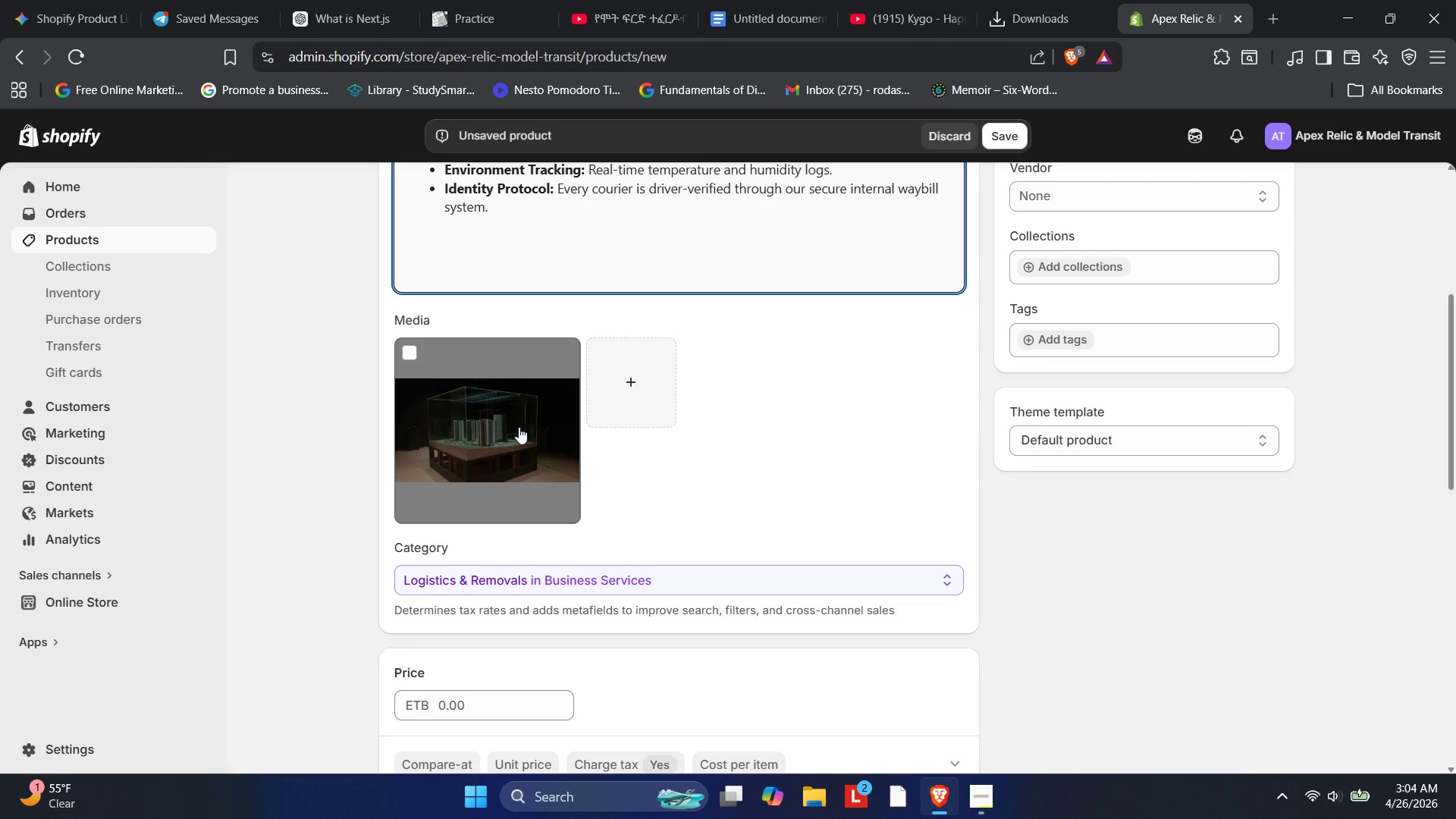 
left_click([519, 427])
 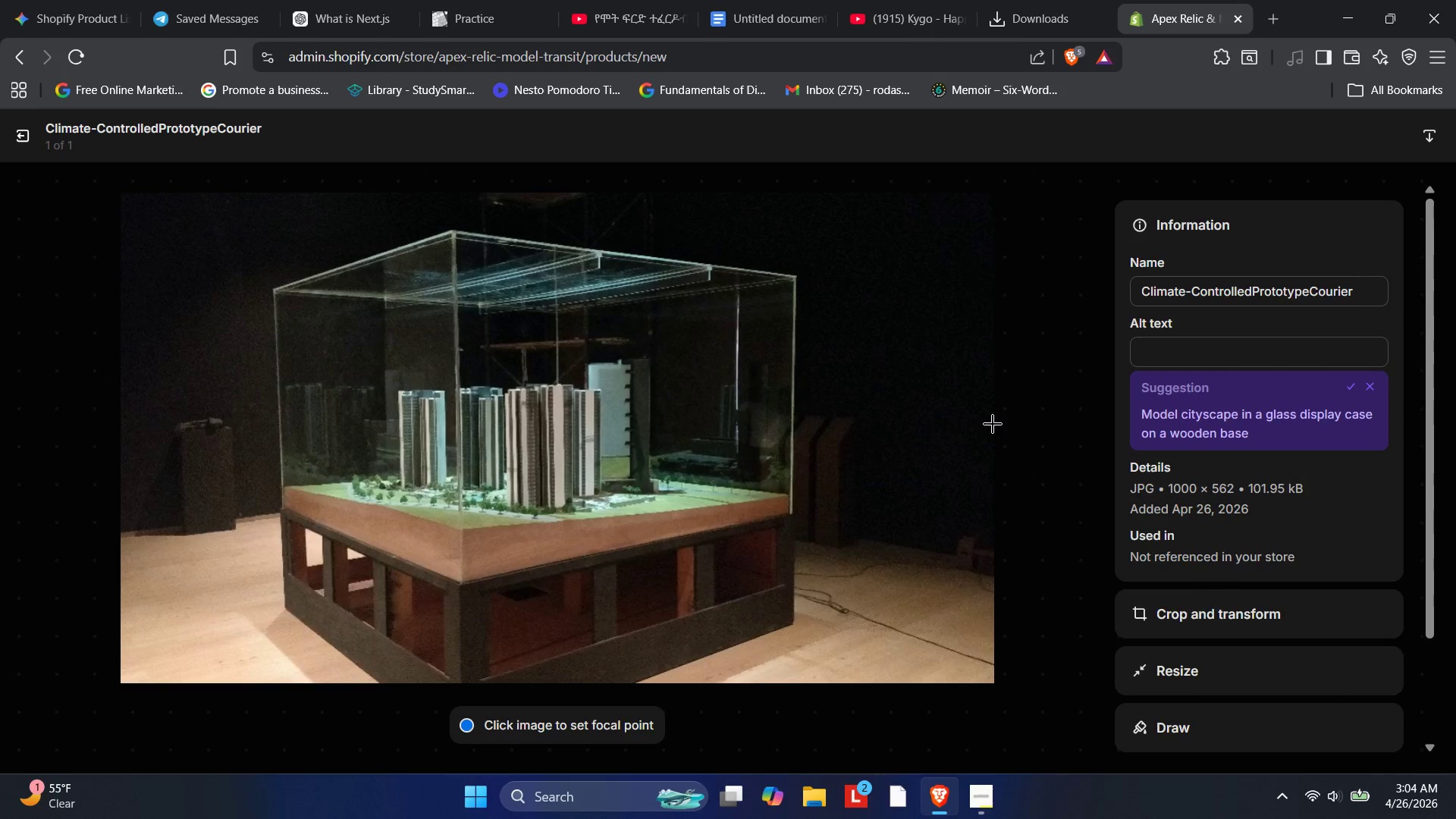 
left_click([1198, 351])
 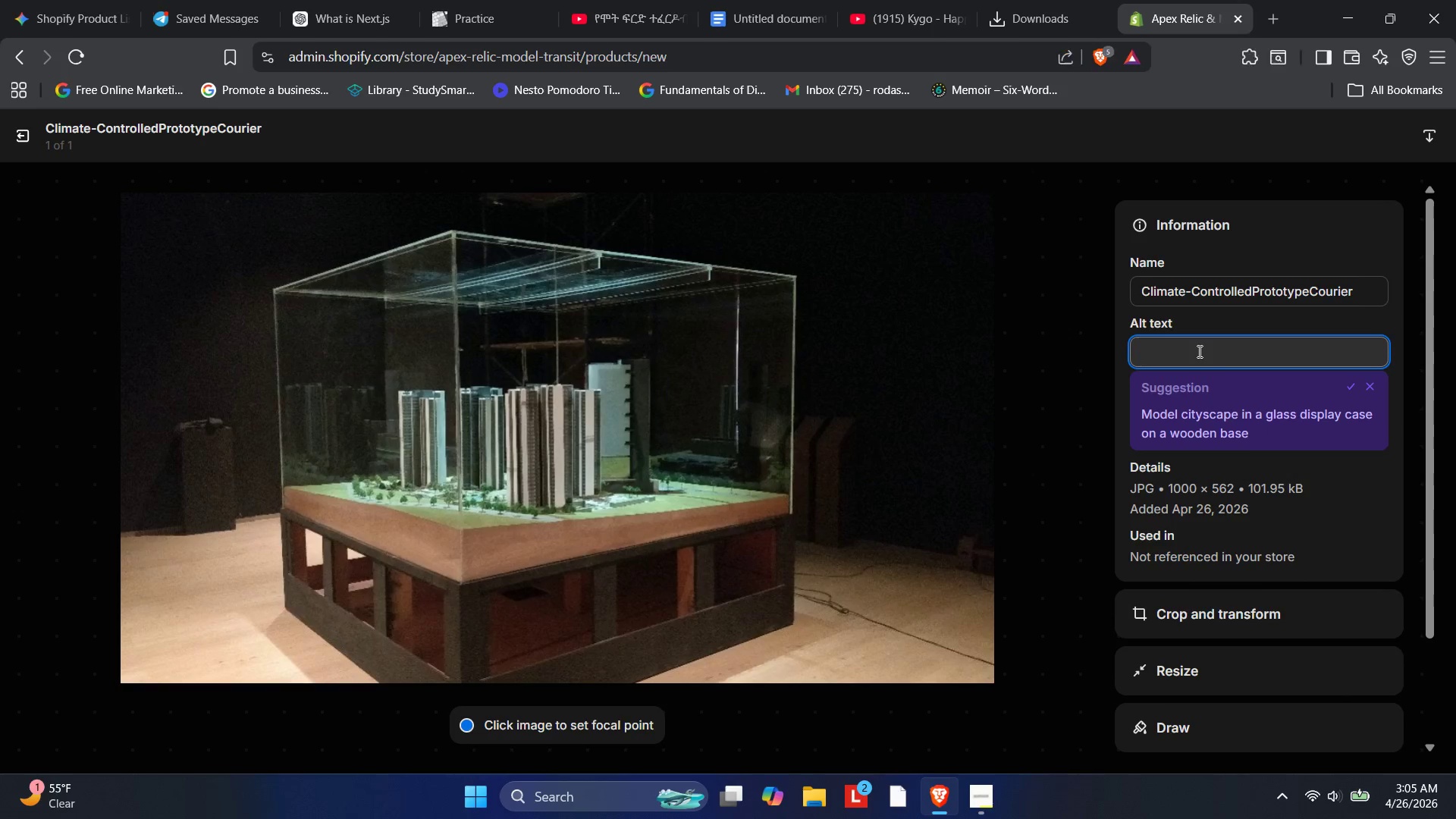 
type(Architectural scak)
key(Backspace)
type(le moe)
key(Backspace)
type(del o)
key(Backspace)
type(in a protectie display ccase being prepared for secure, climate )
key(Backspace)
type(-controlled courier transit.)
 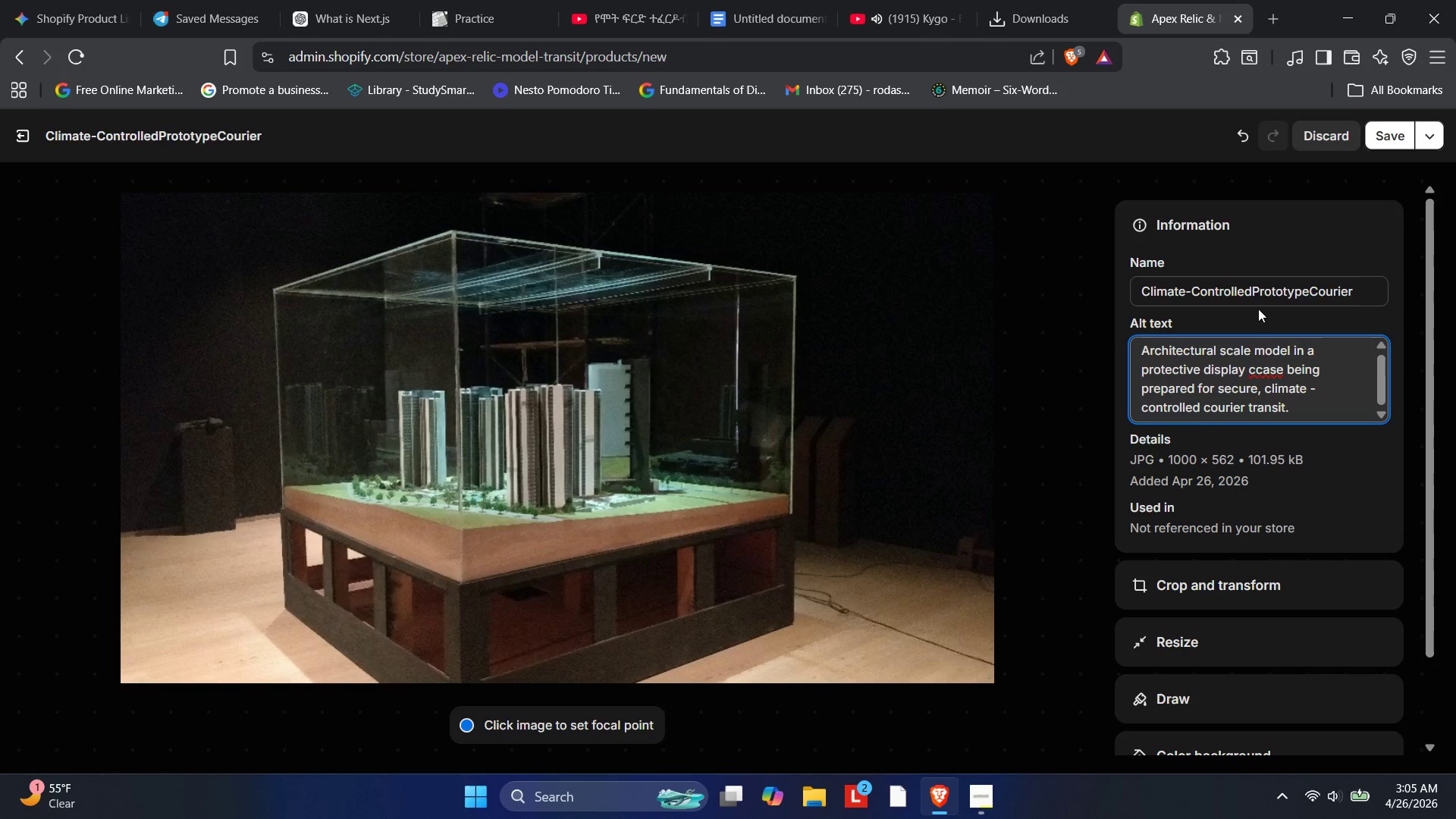 
hold_key(key=V, duration=0.33)
 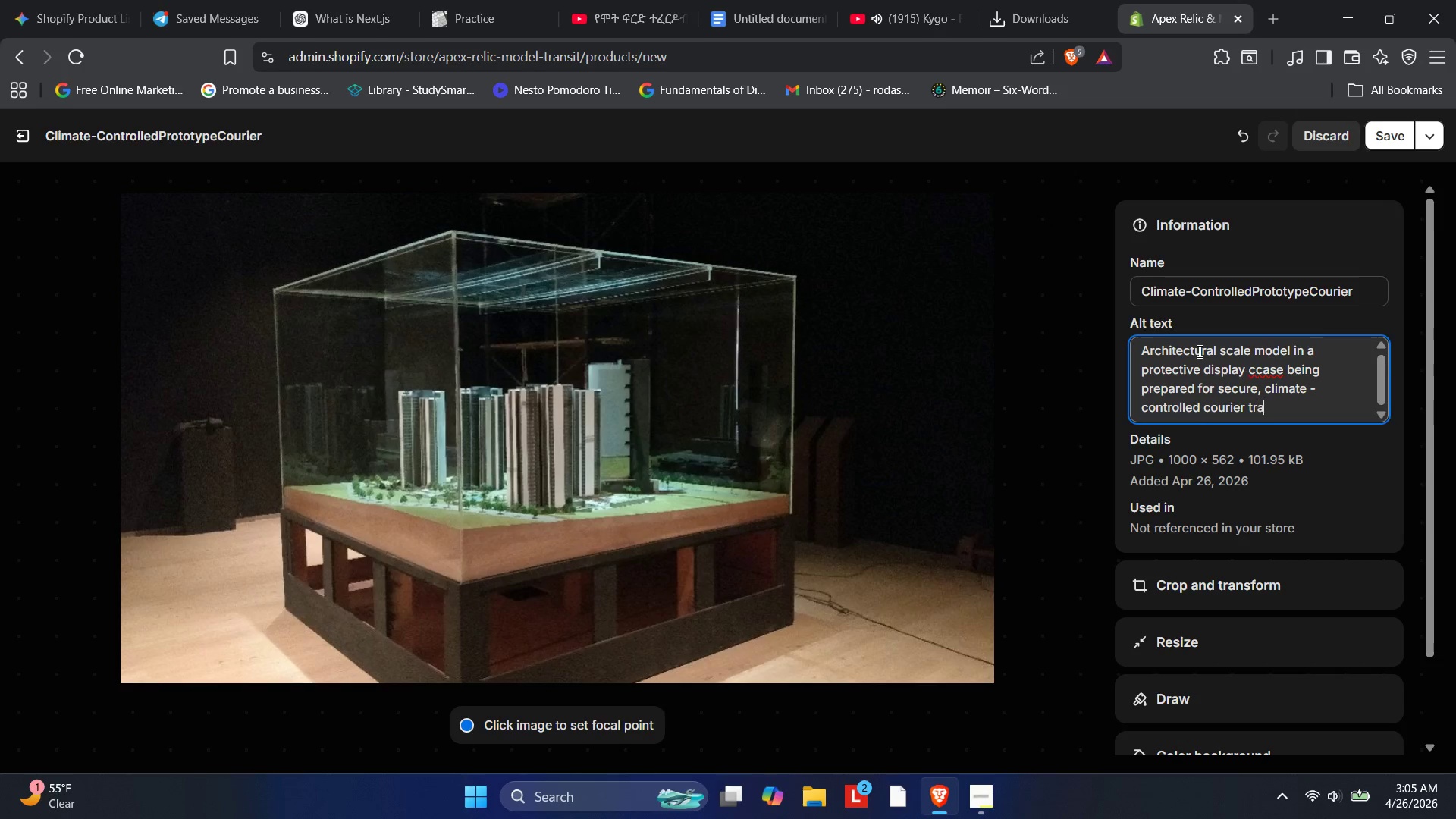 
left_click([1266, 366])
 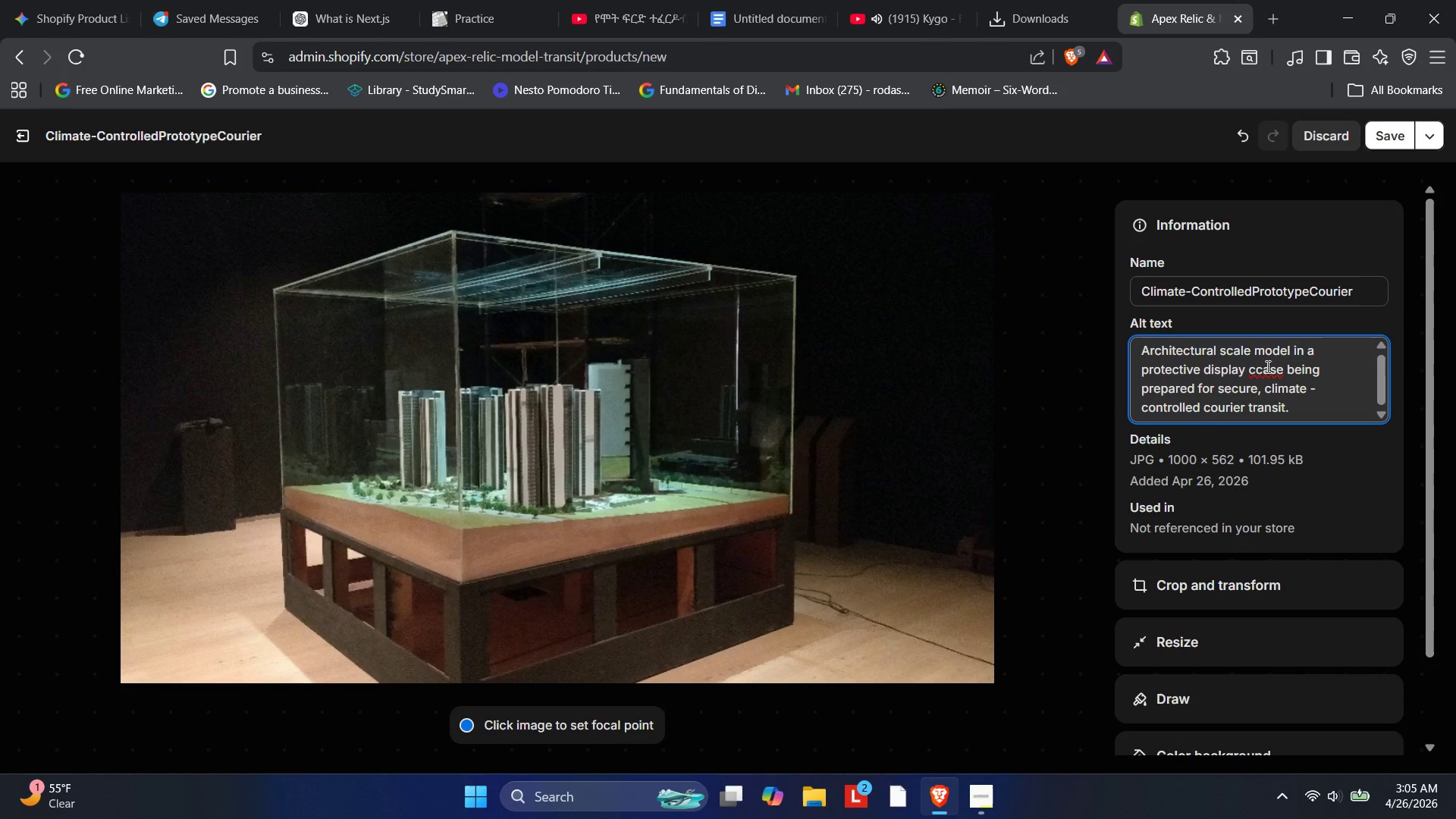 
key(ArrowLeft)
 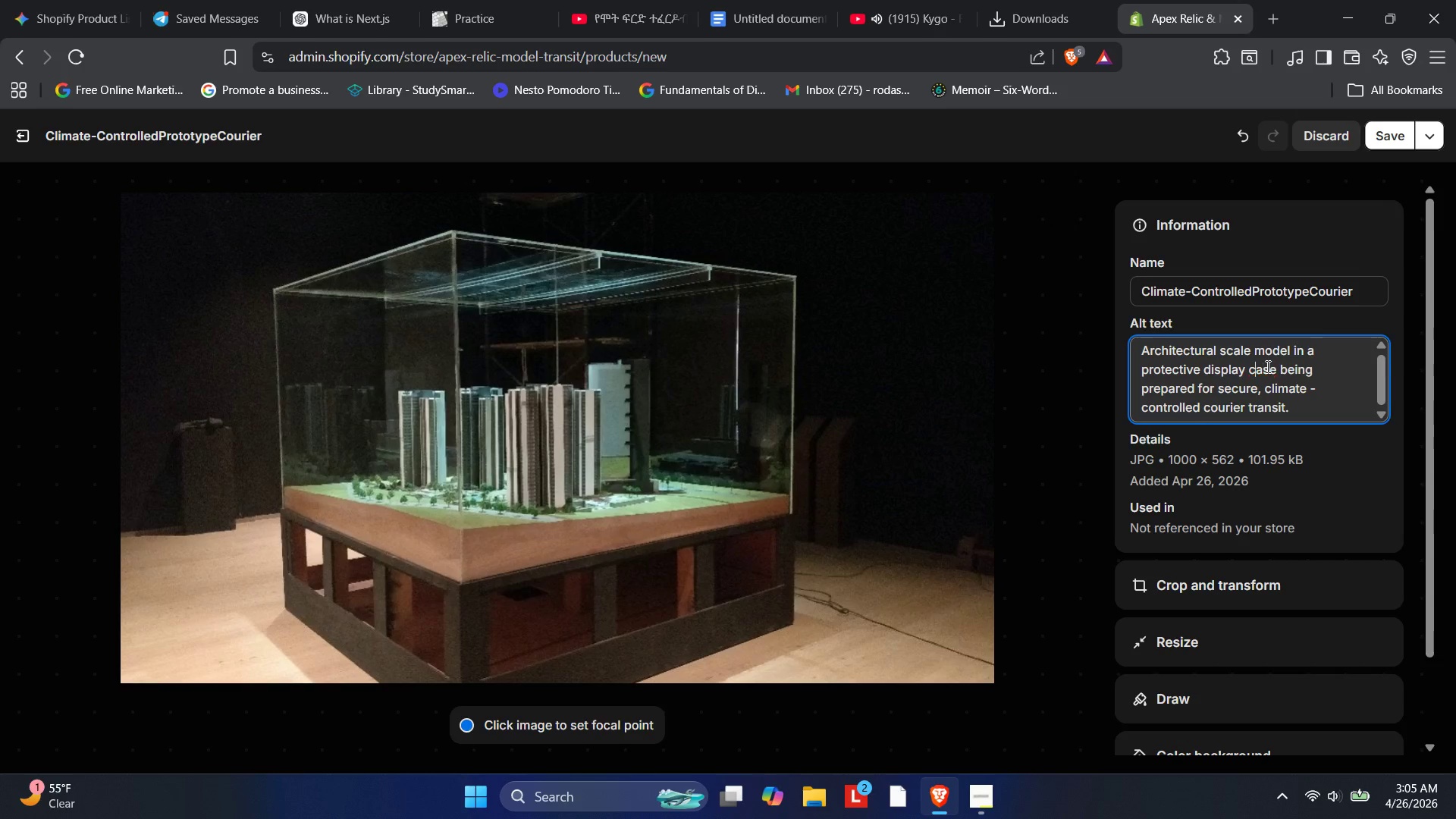 
key(Backspace)
 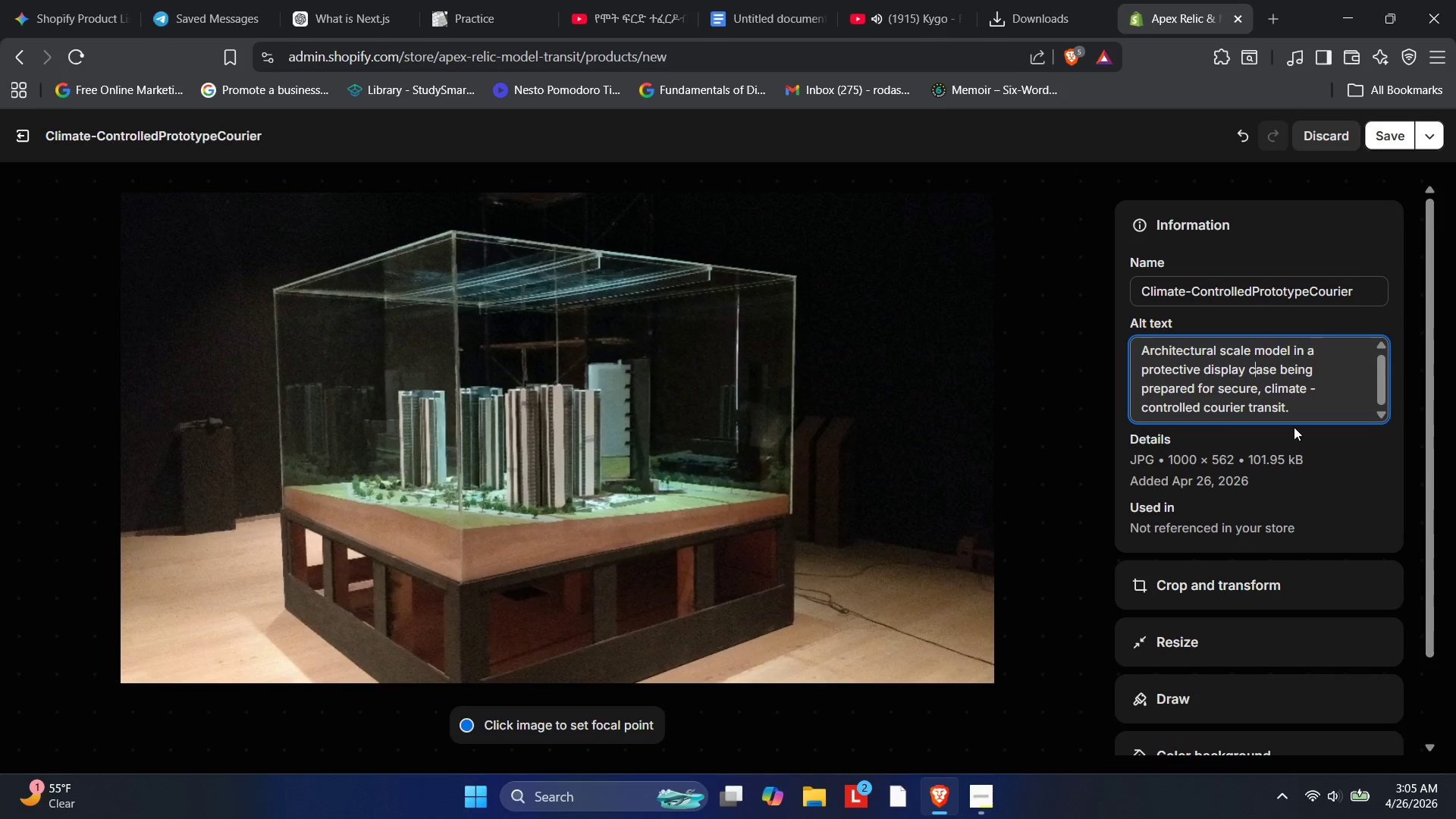 
left_click([1304, 413])
 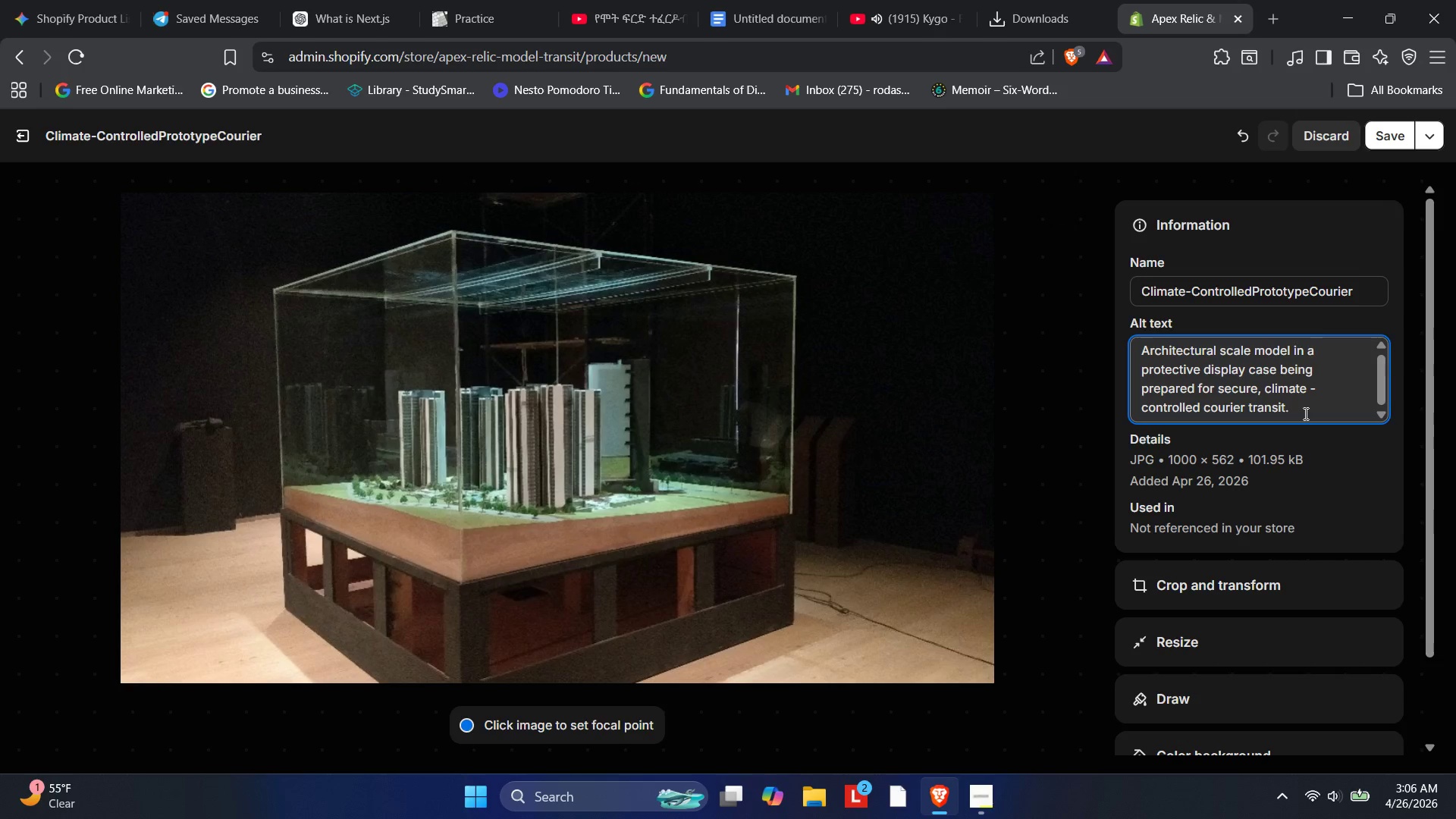 
wait(41.53)
 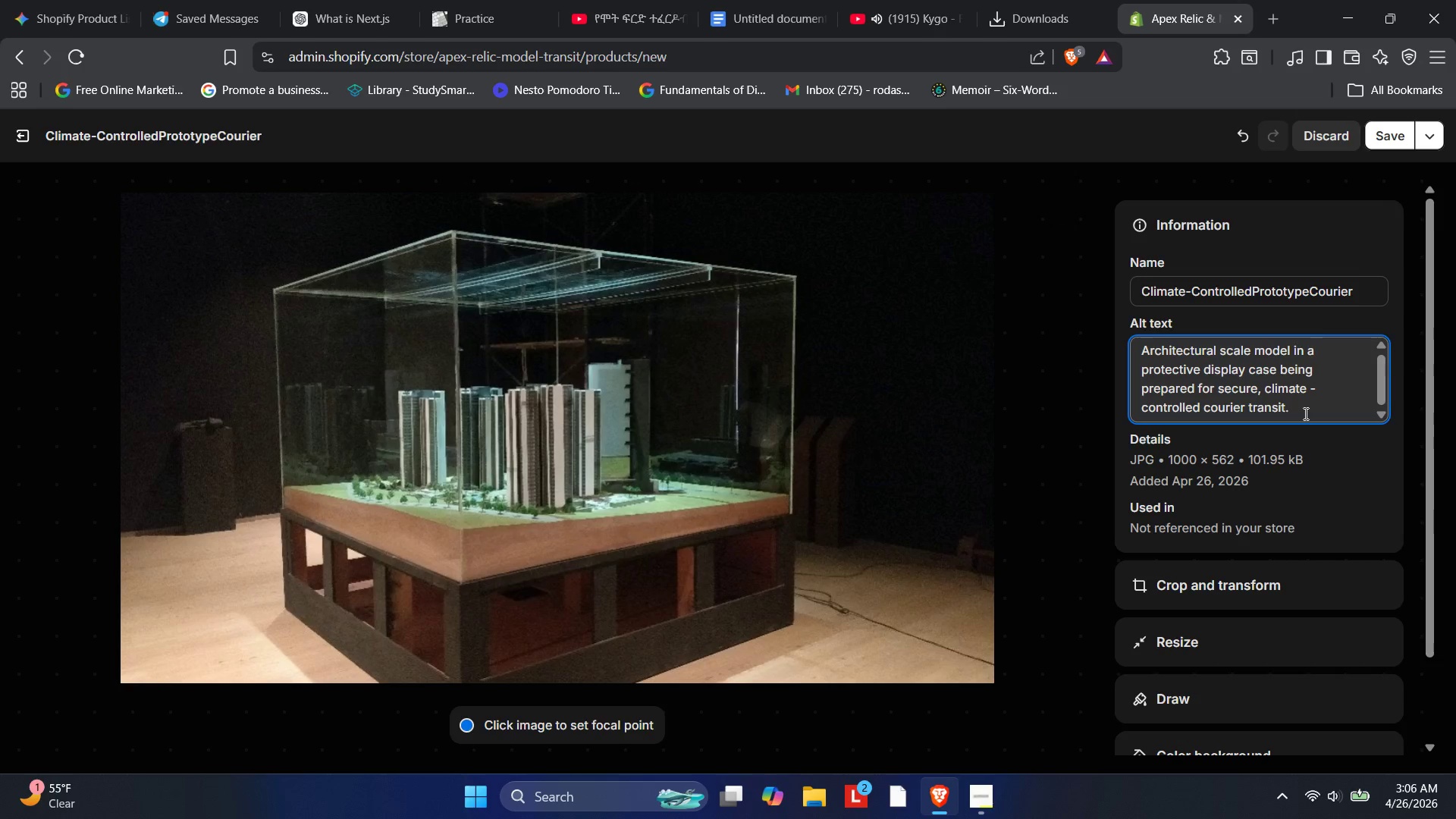 
left_click([1390, 133])
 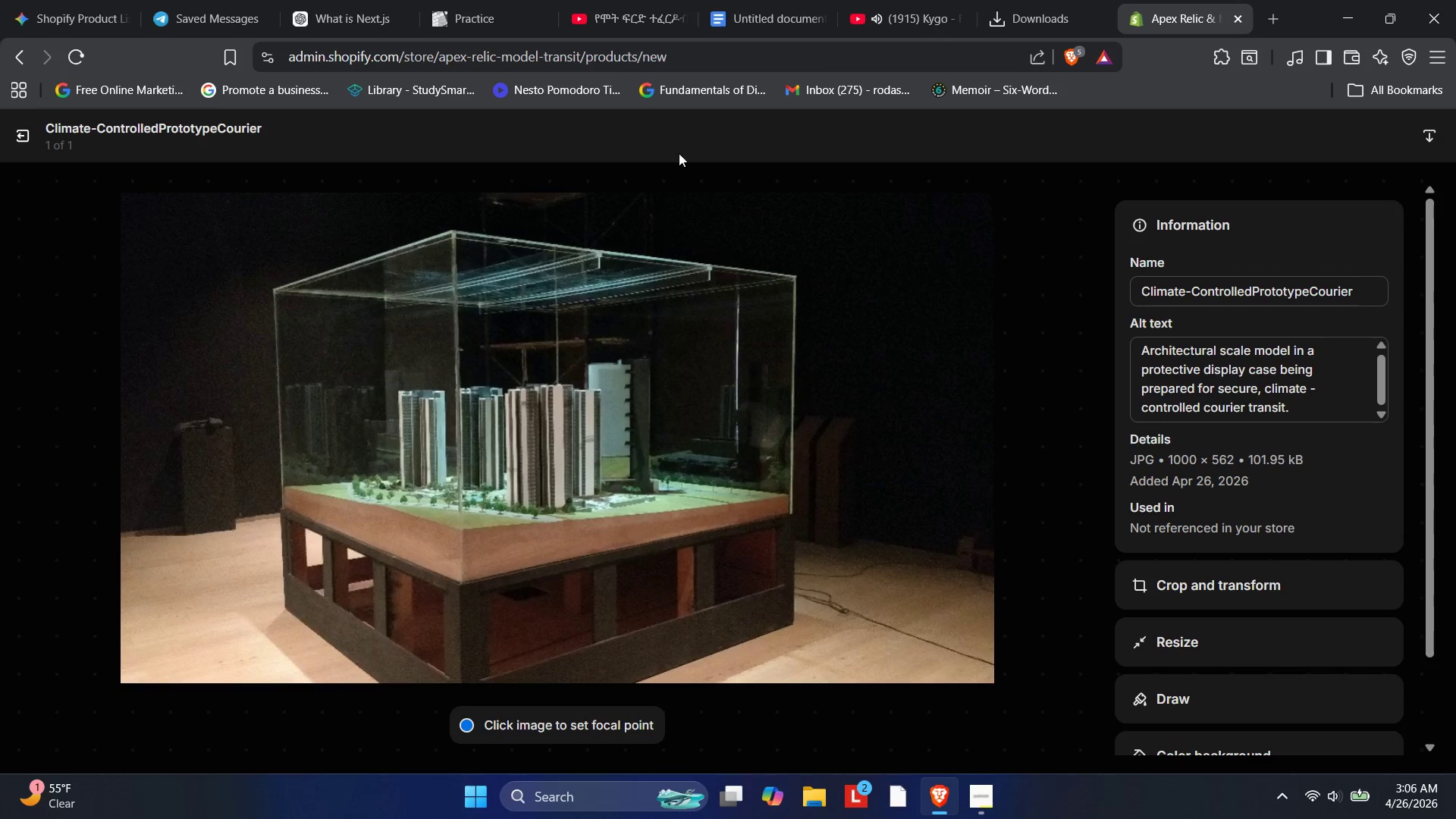 
mouse_move([903, 46])
 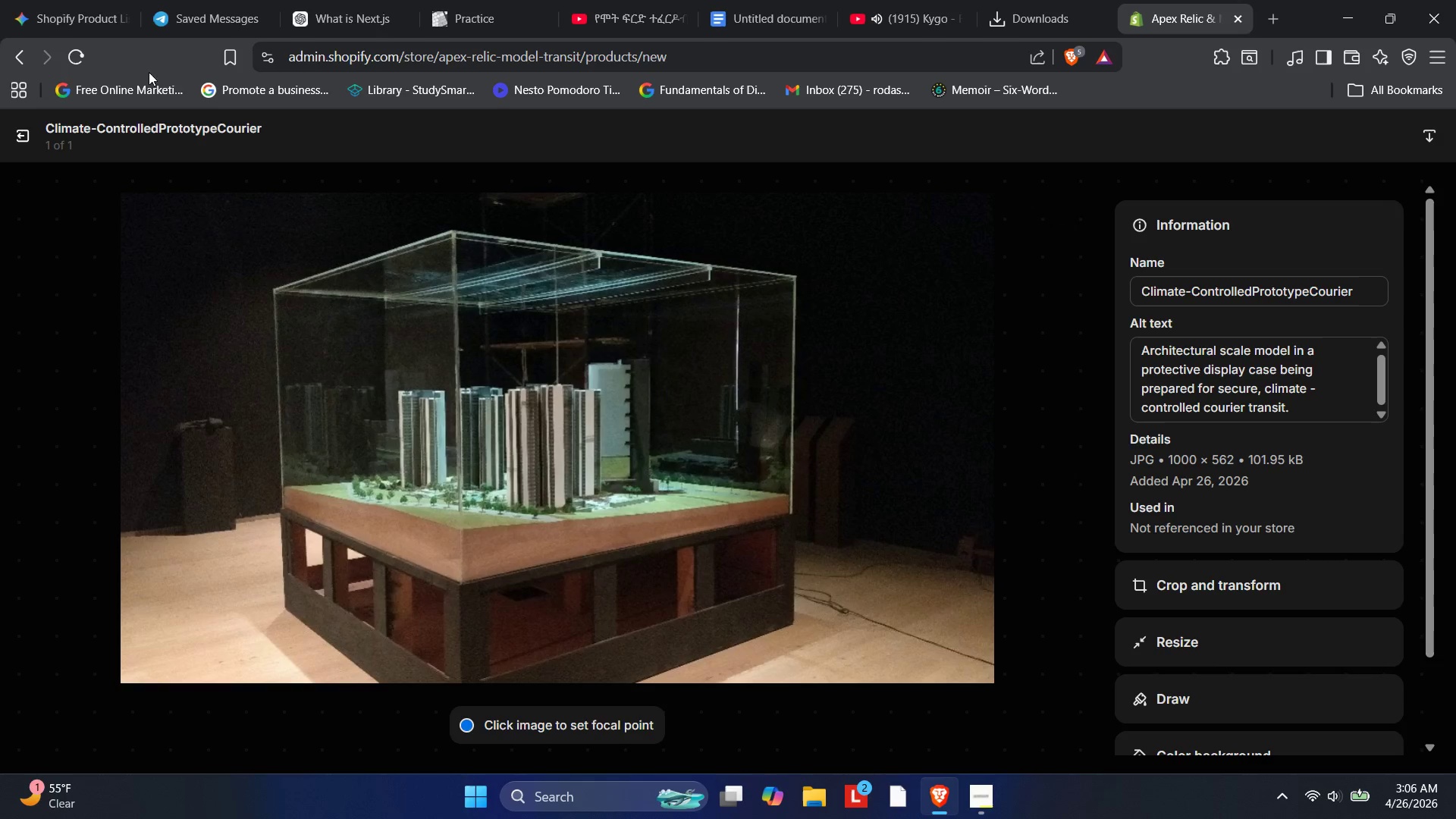 
left_click([33, 127])
 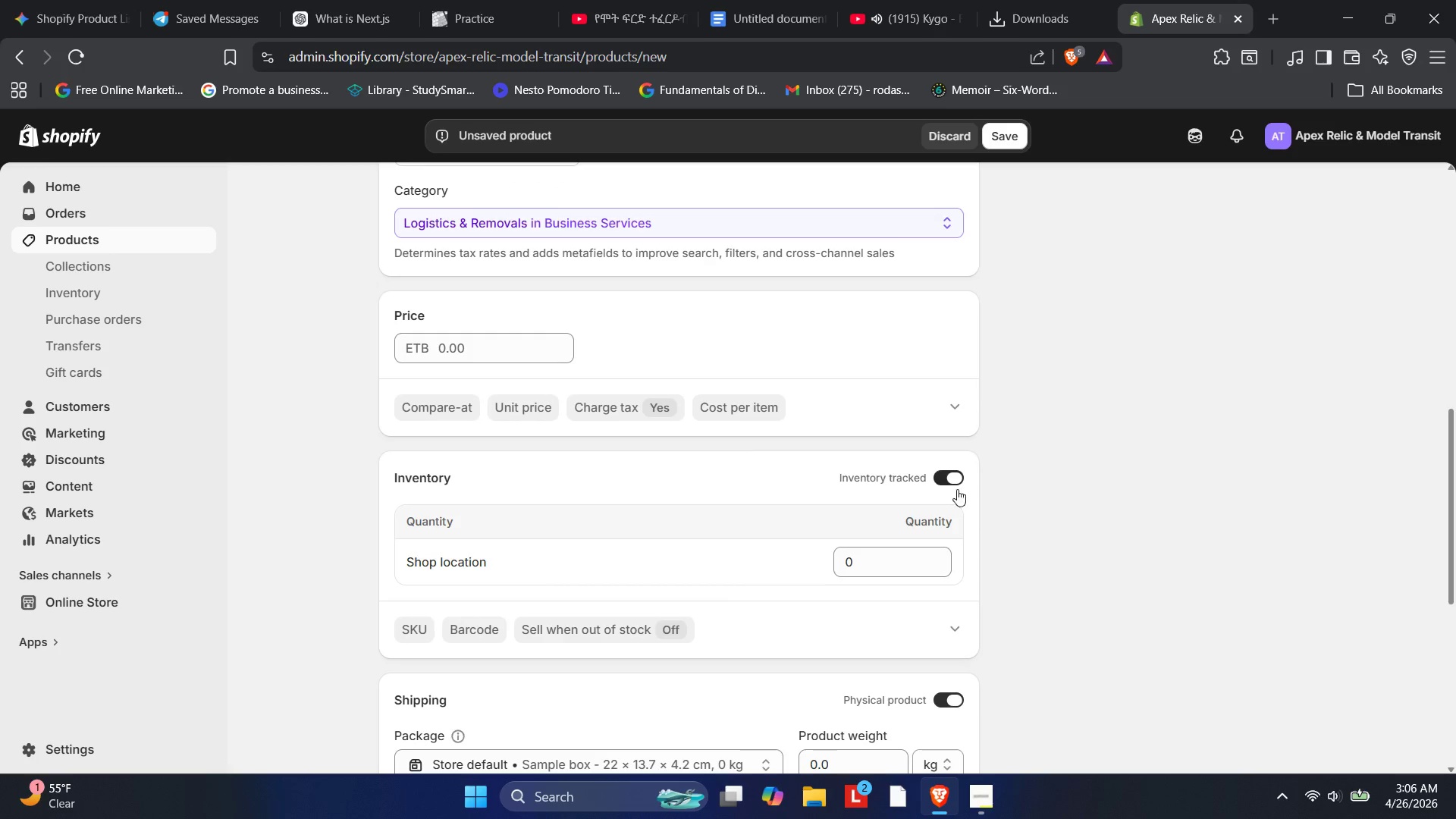 
left_click([950, 475])
 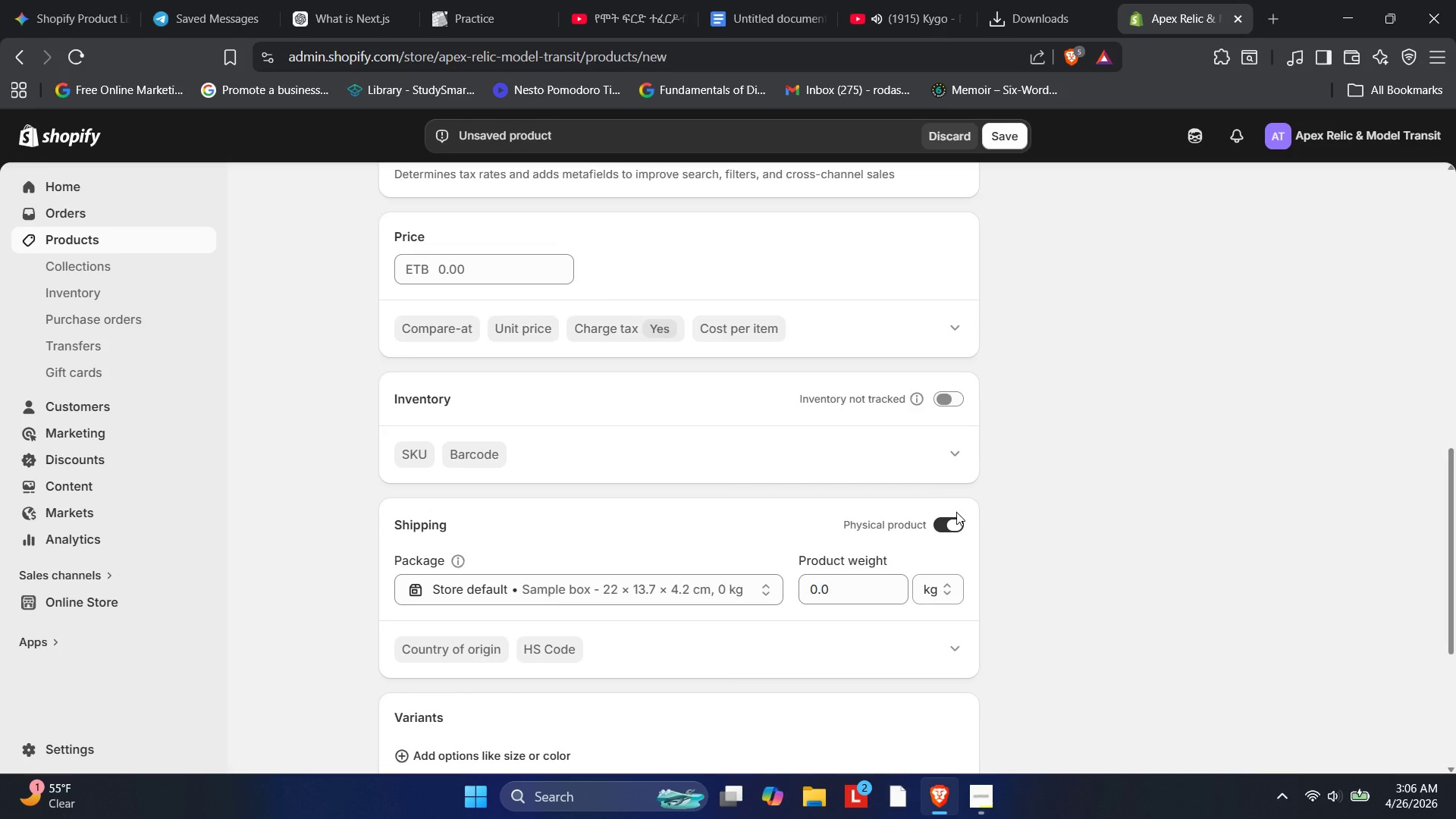 
left_click([953, 517])
 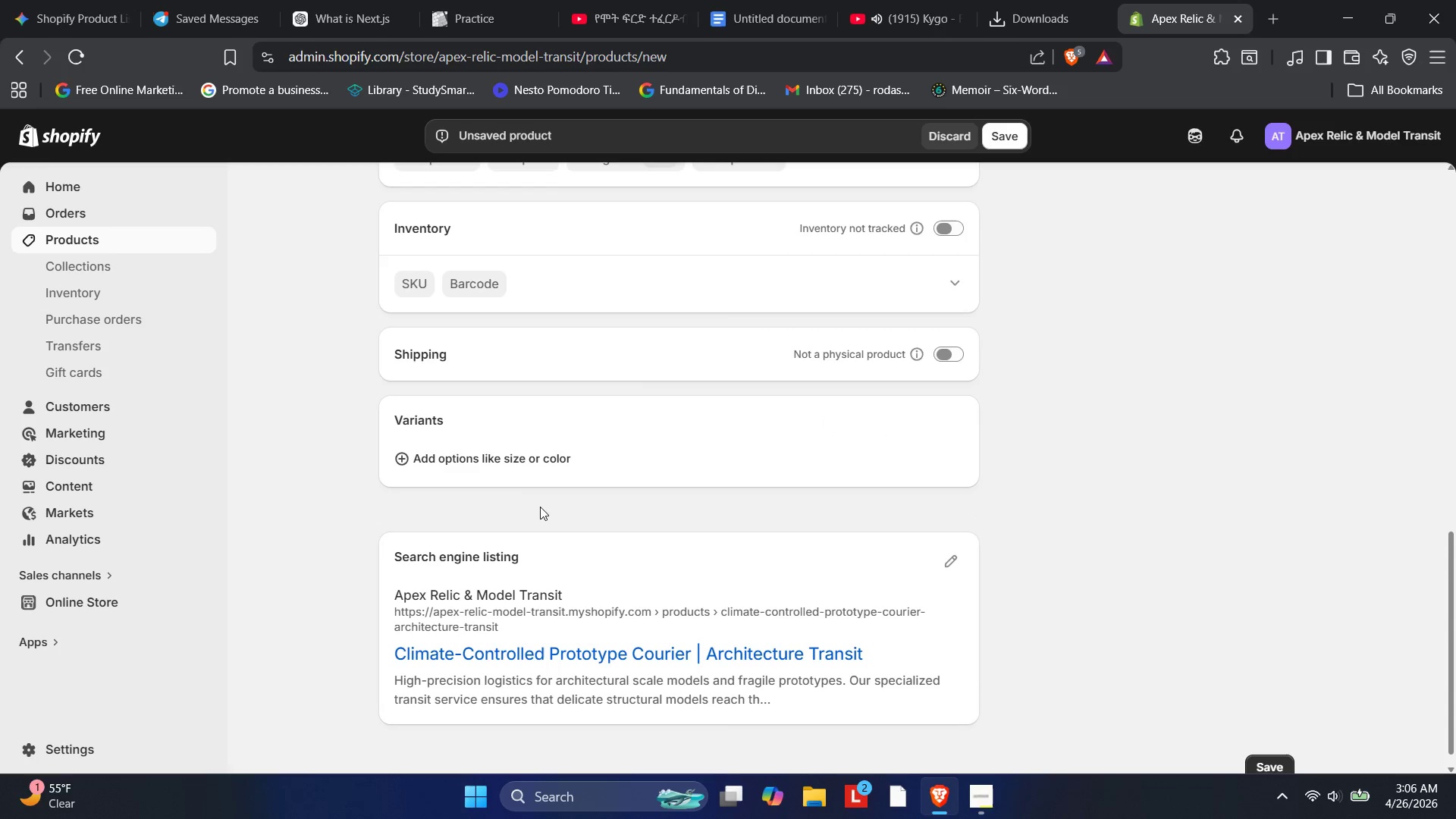 
left_click([488, 464])
 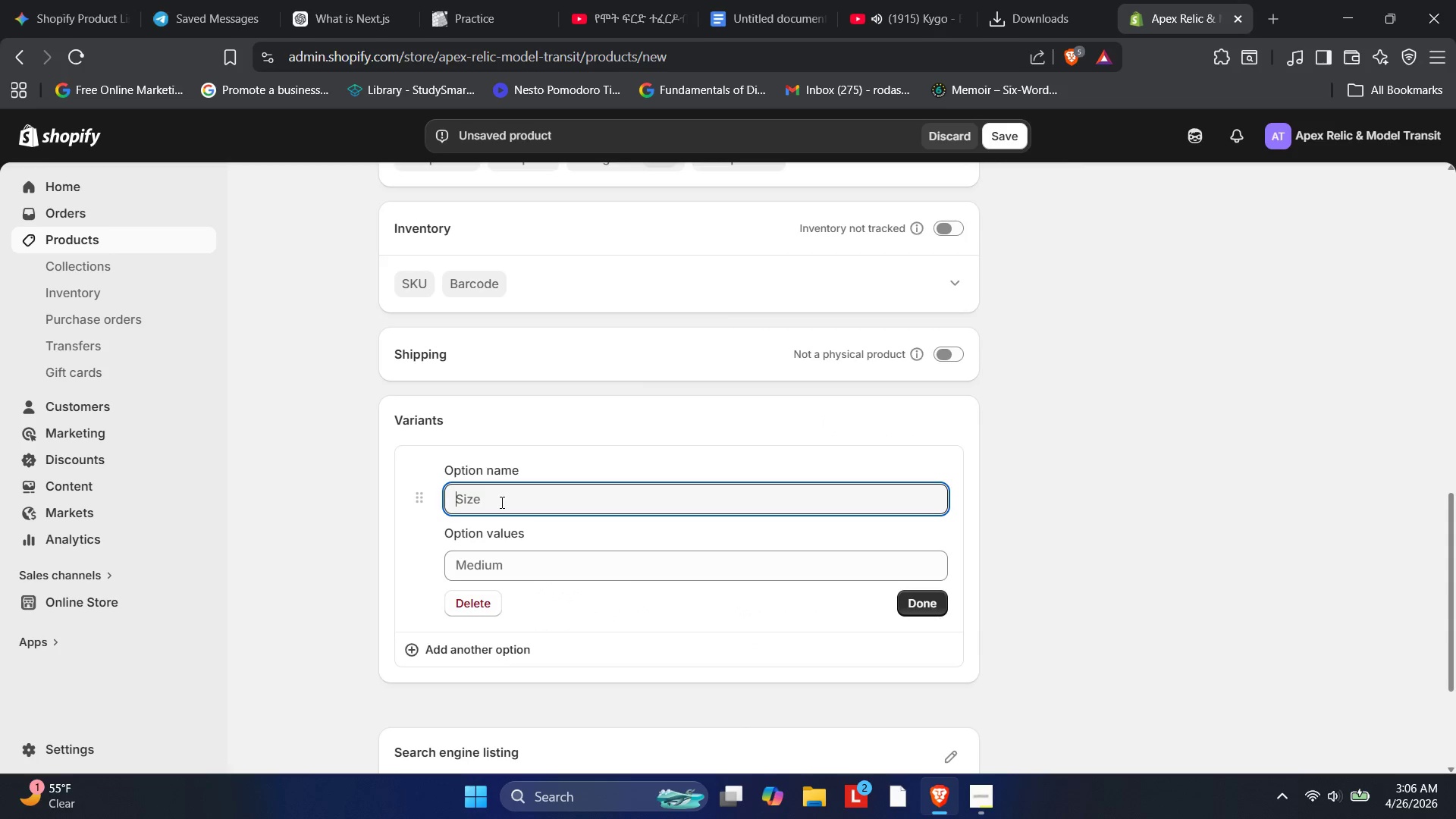 
type(Transit Speed)
 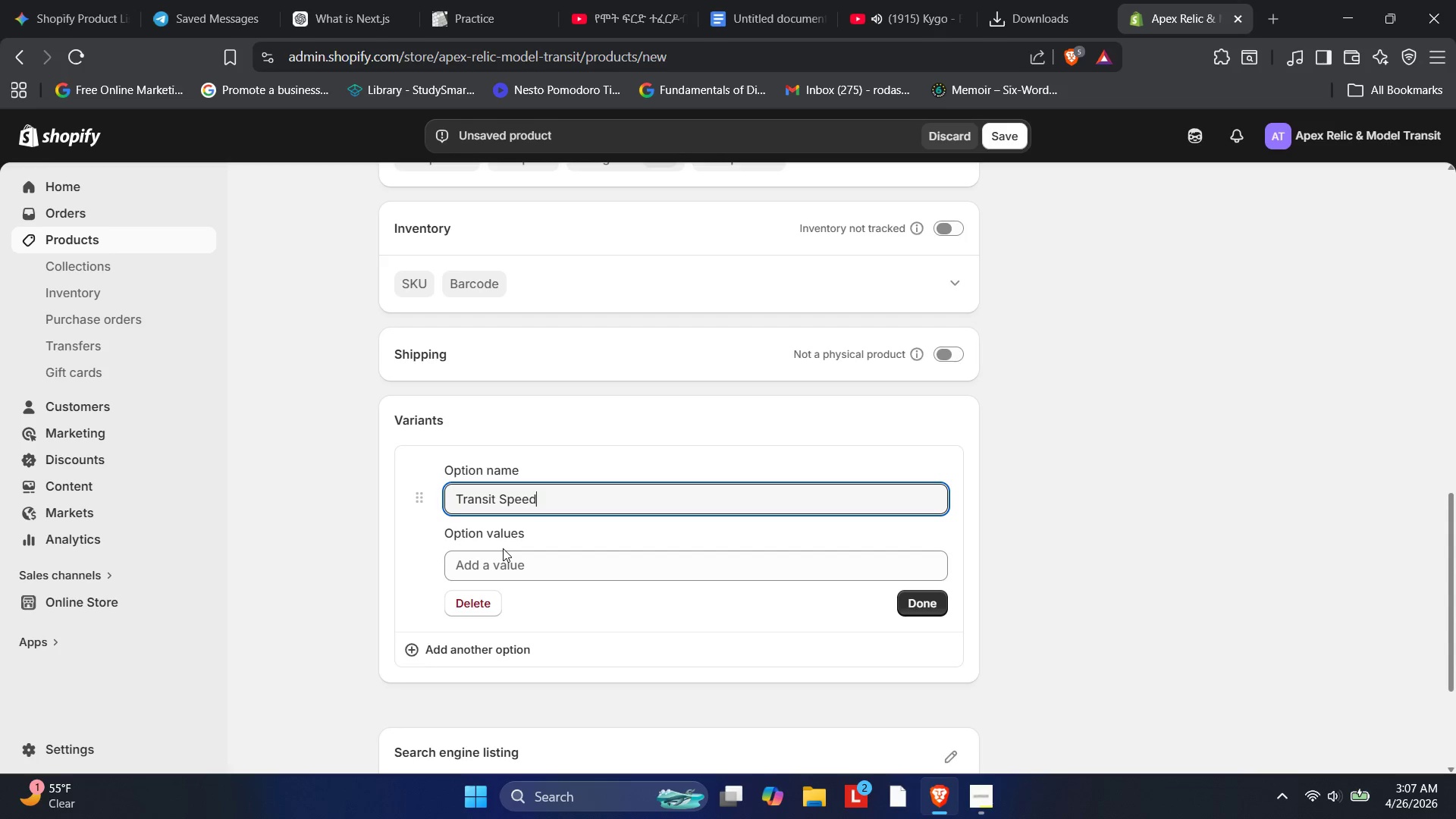 
wait(15.58)
 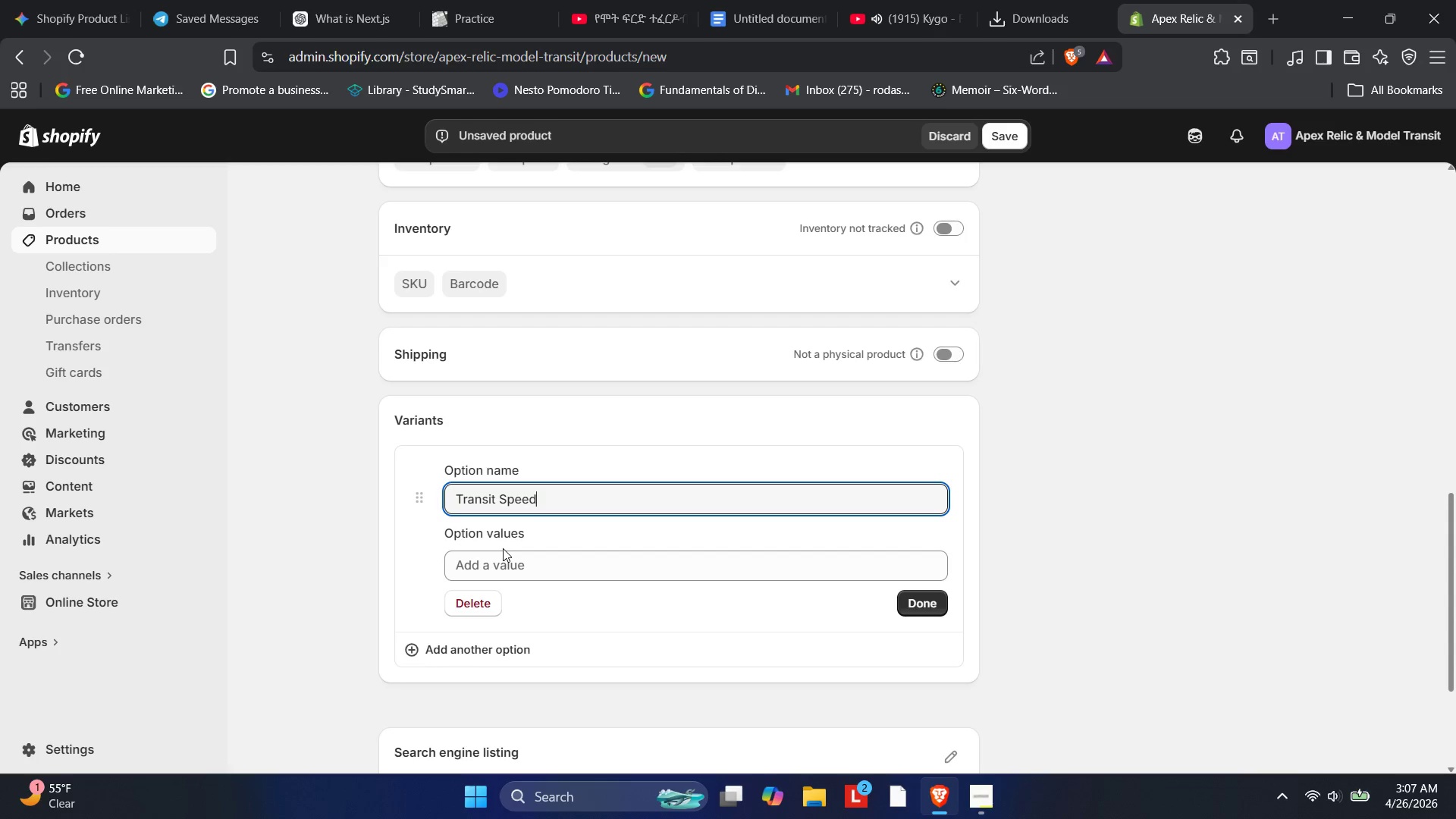 
left_click([979, 805])